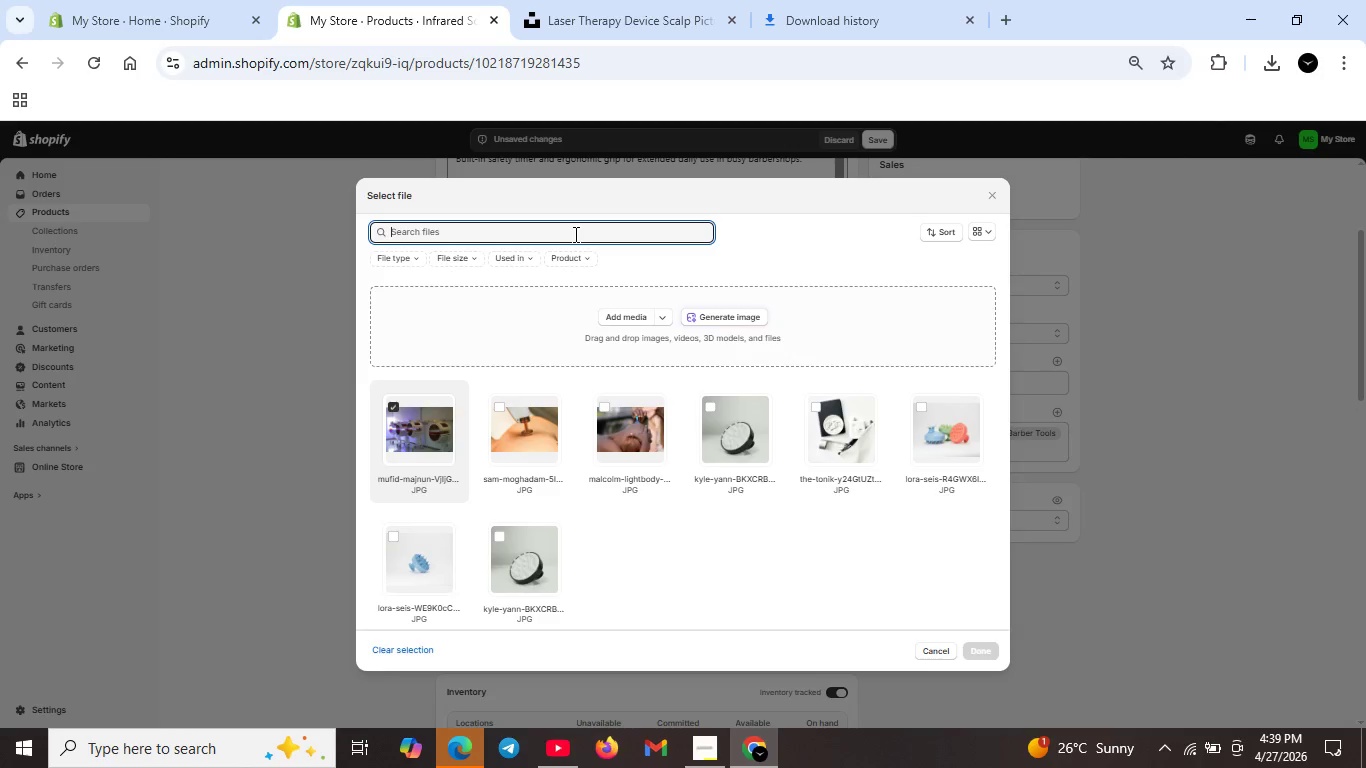 
key(S)
 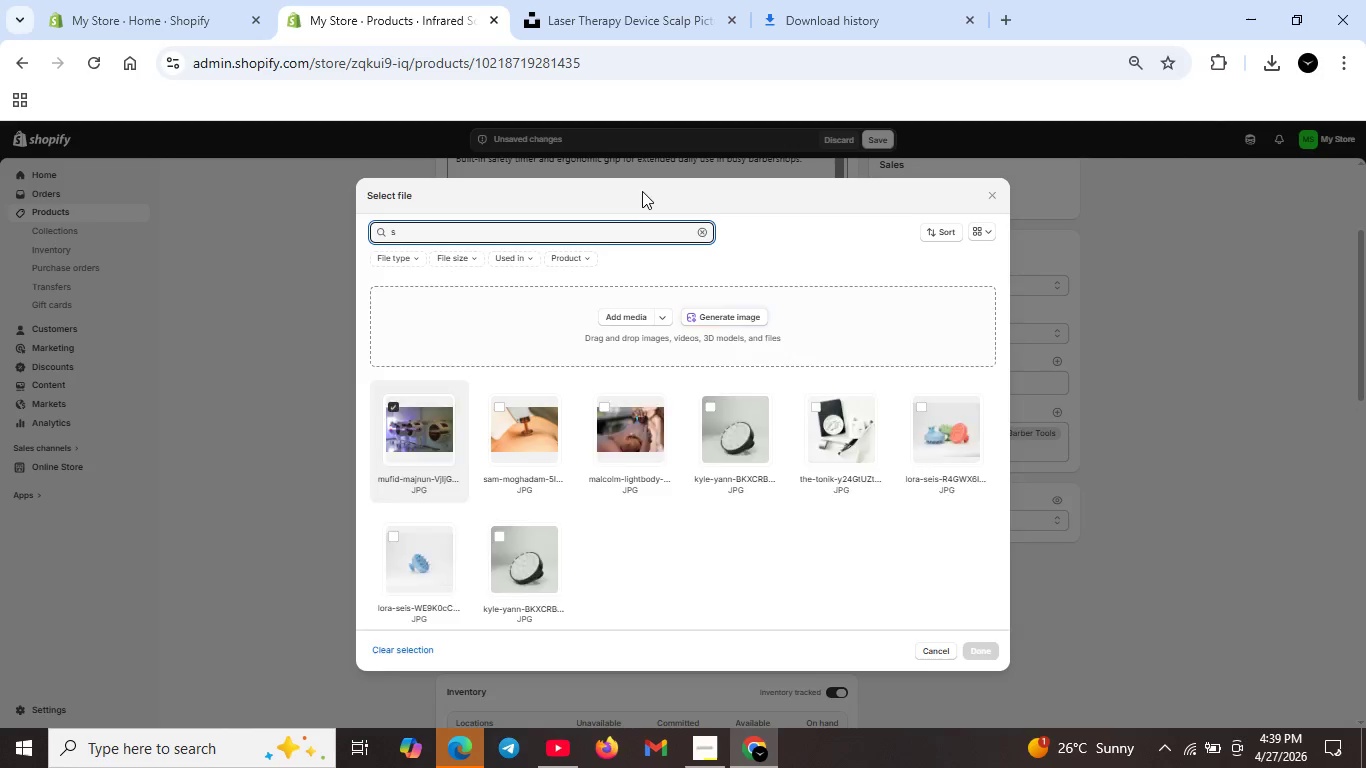 
type(ha)
 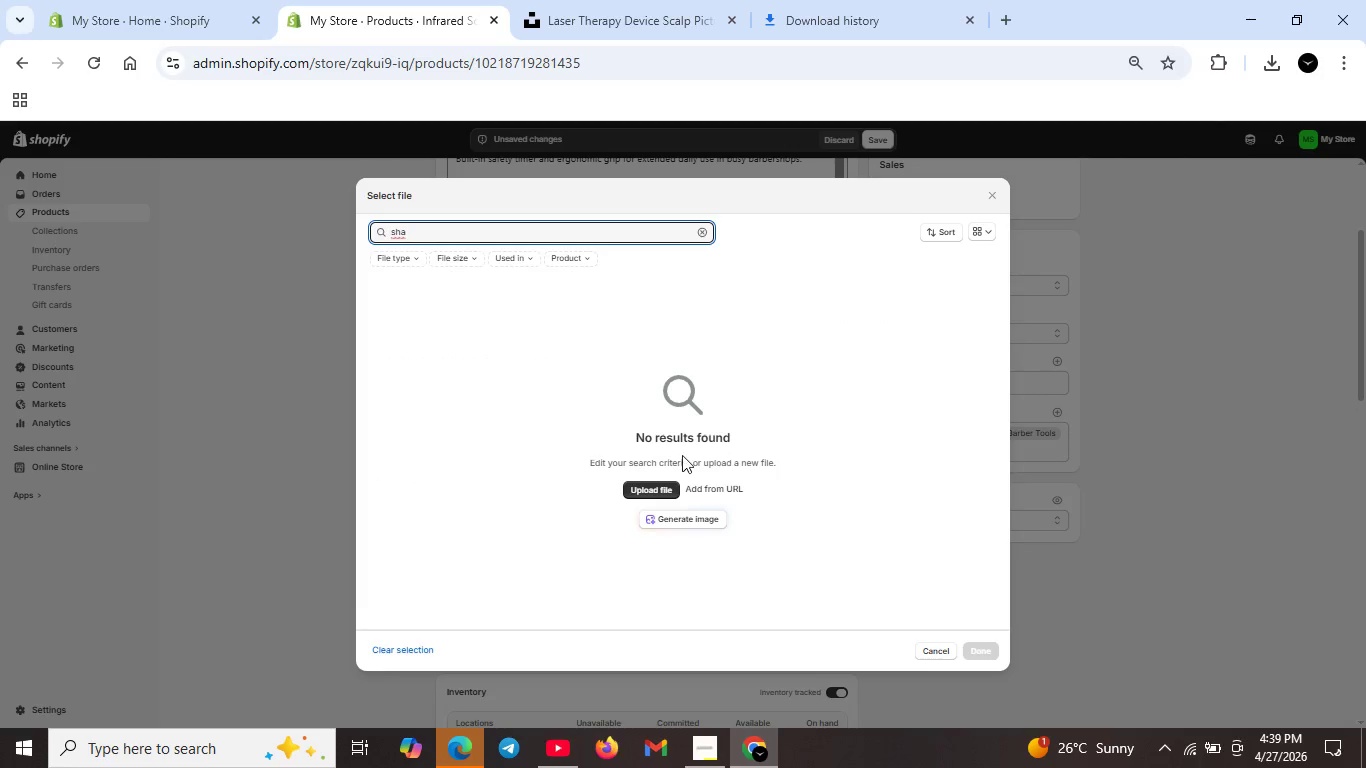 
left_click([632, 488])
 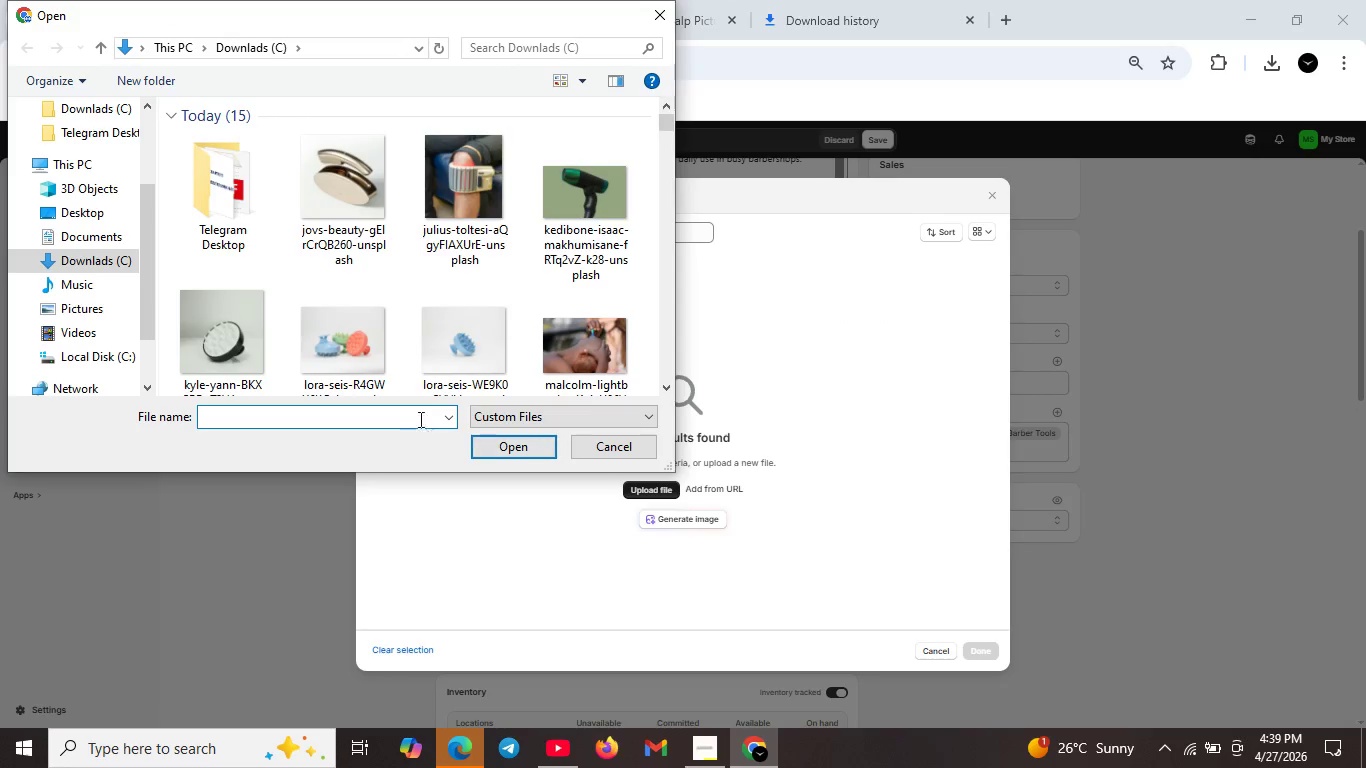 
type(sha)
 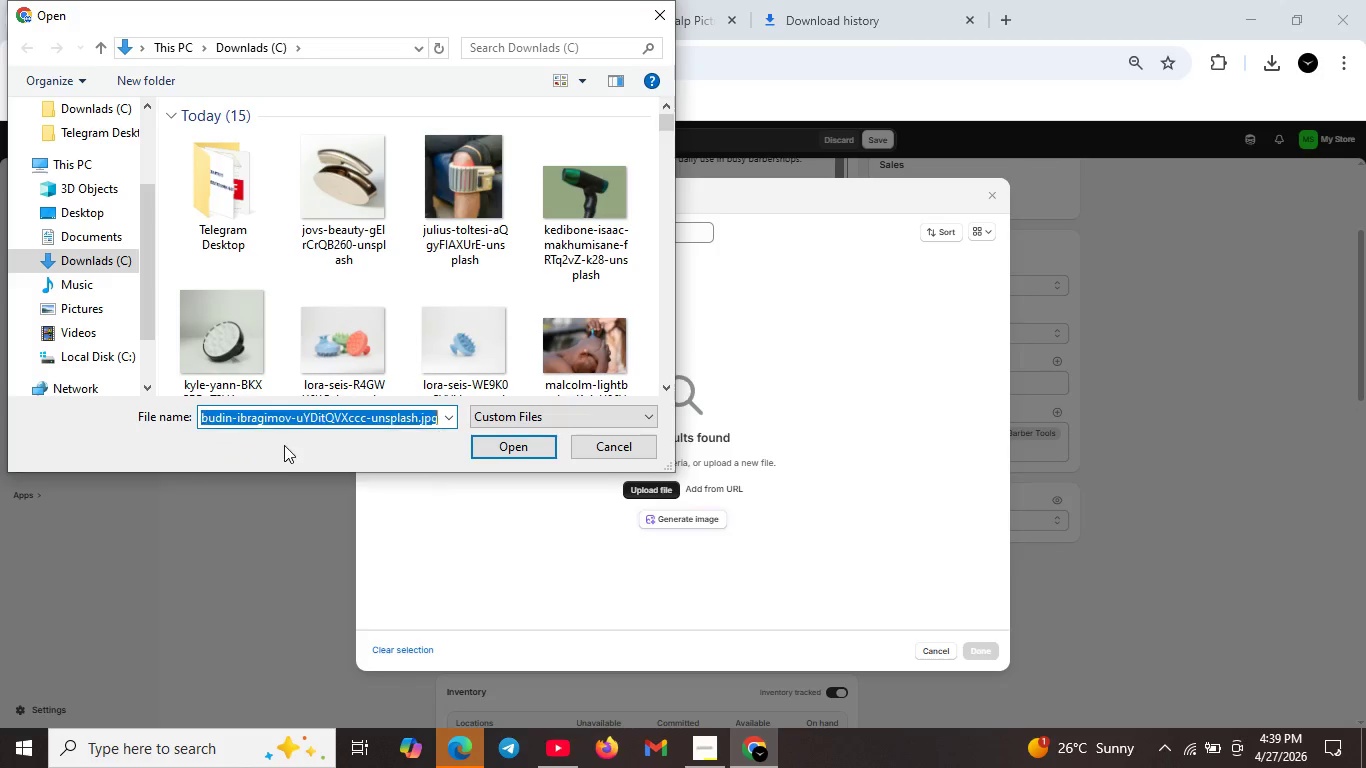 
left_click([494, 449])
 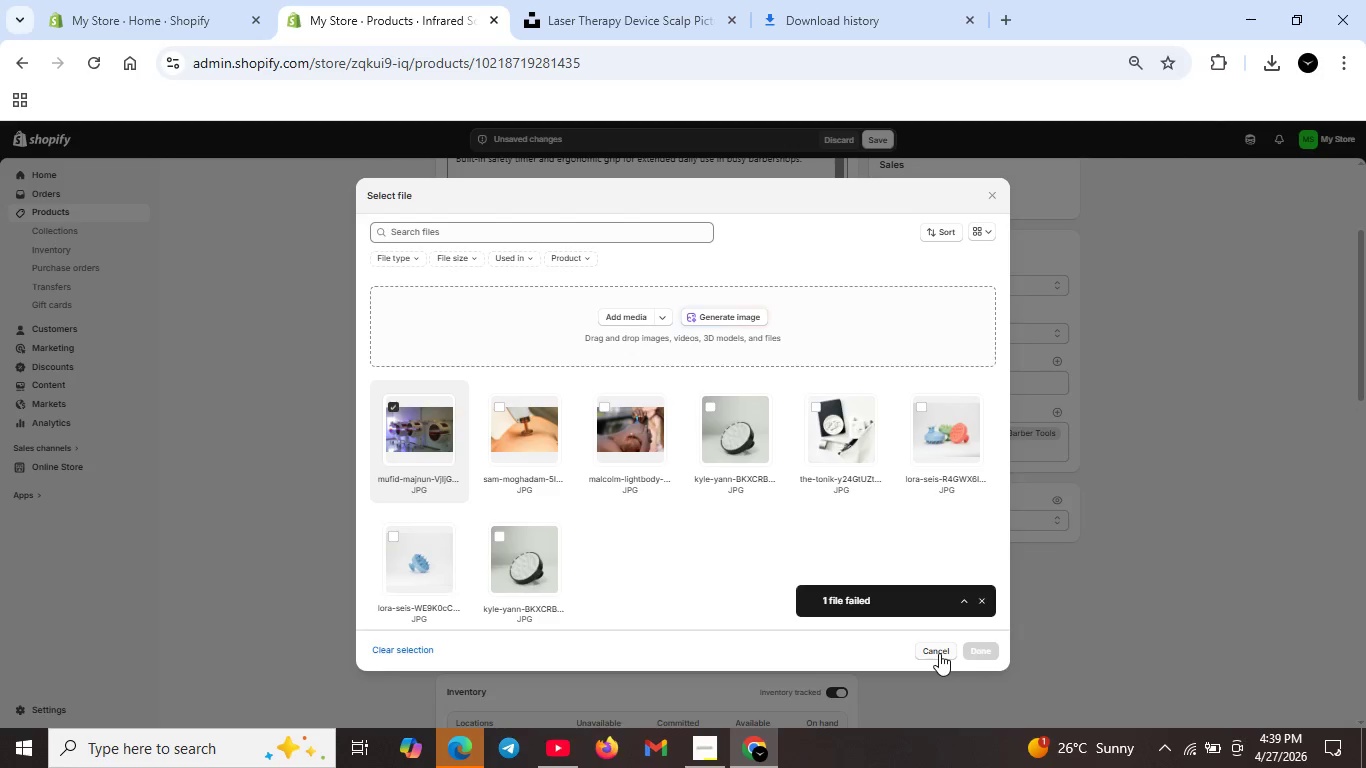 
wait(14.98)
 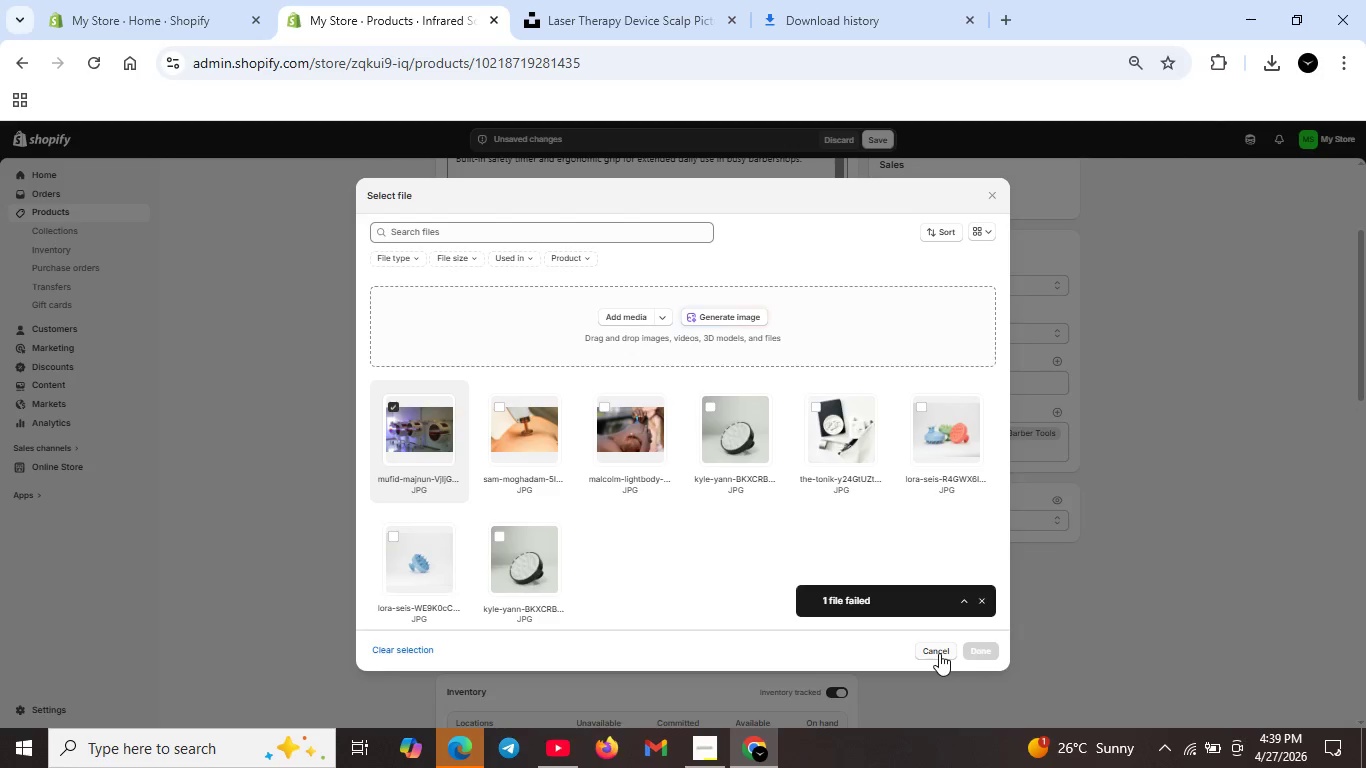 
left_click([1002, 193])
 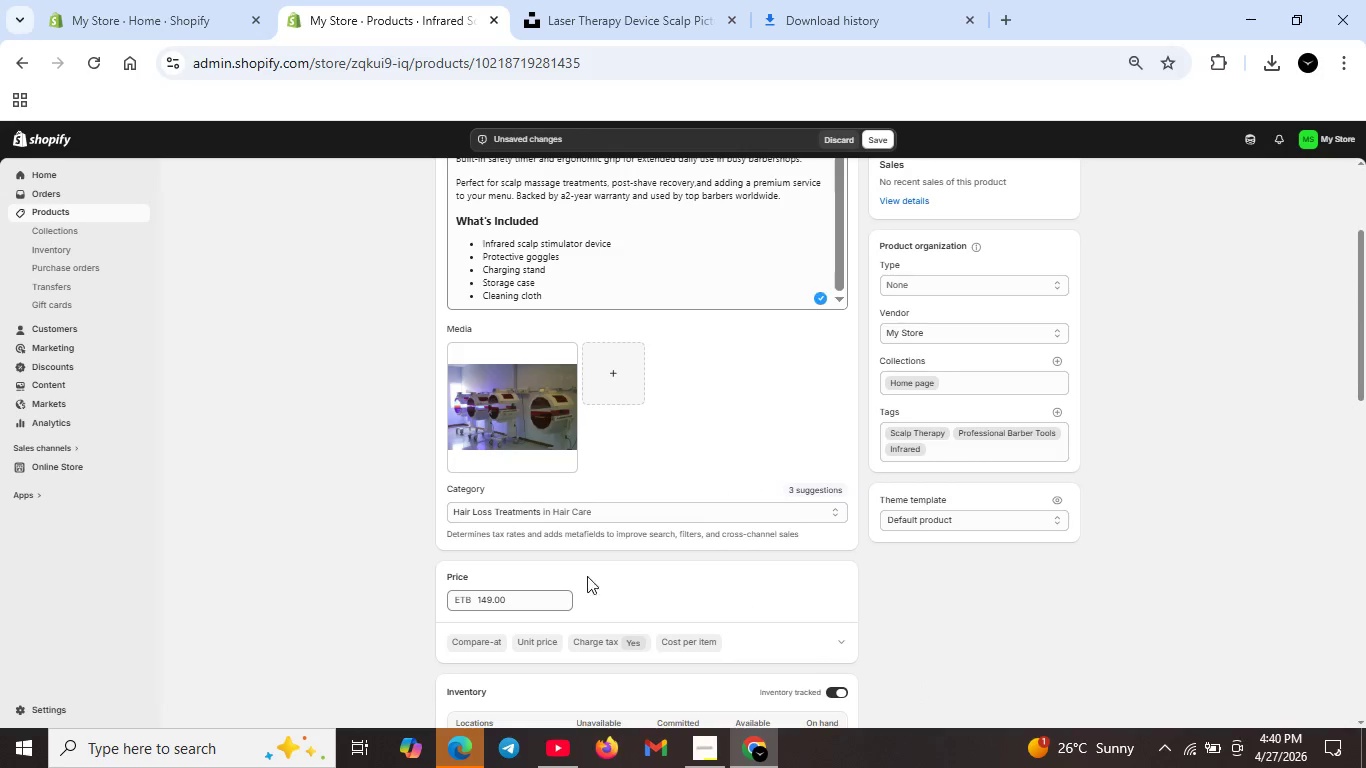 
left_click([604, 378])
 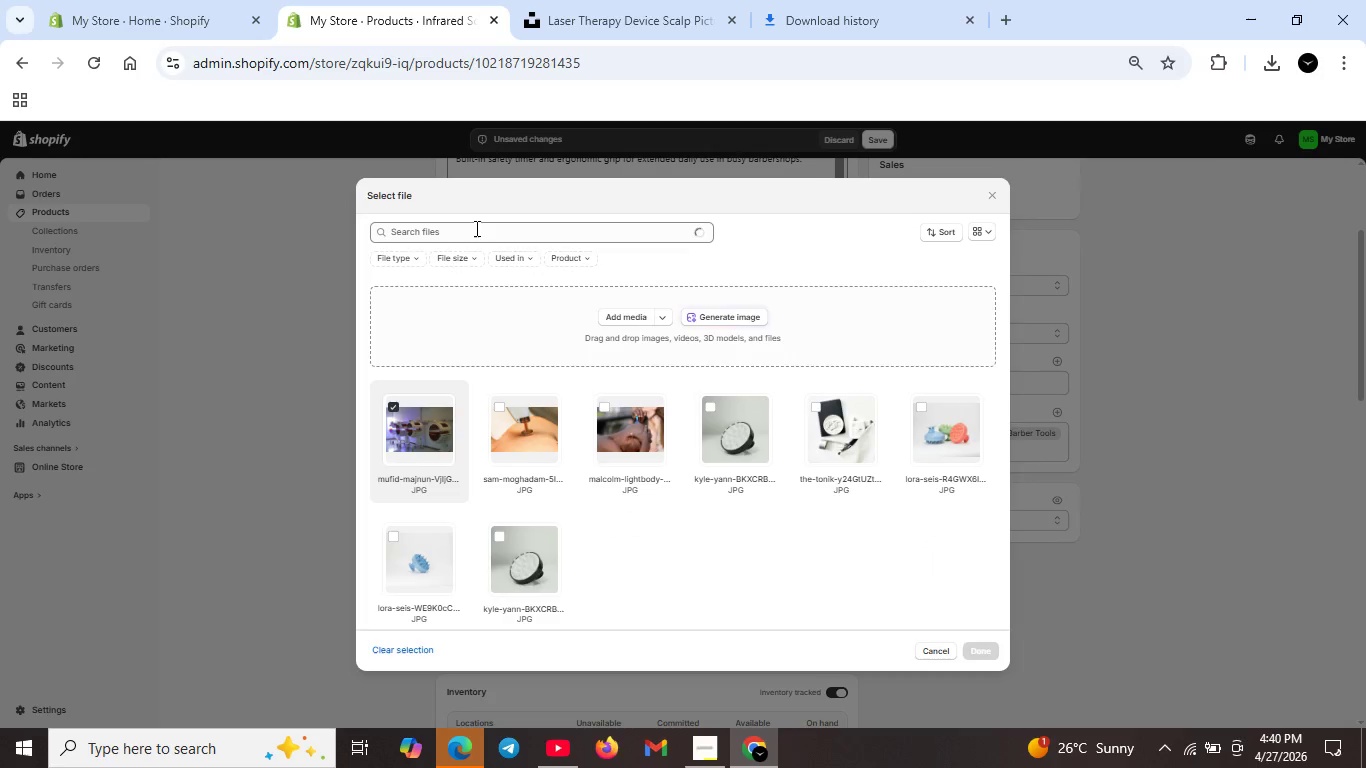 
left_click([475, 233])
 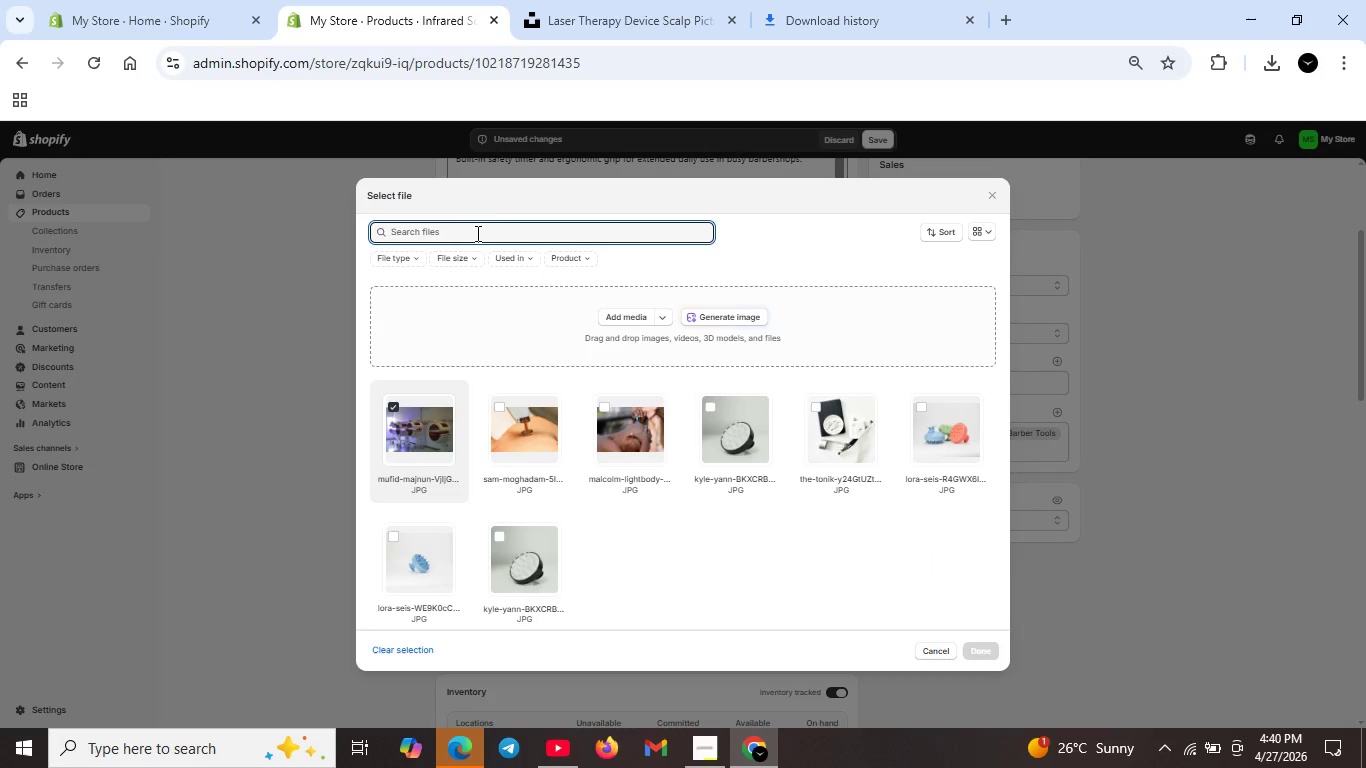 
key(S)
 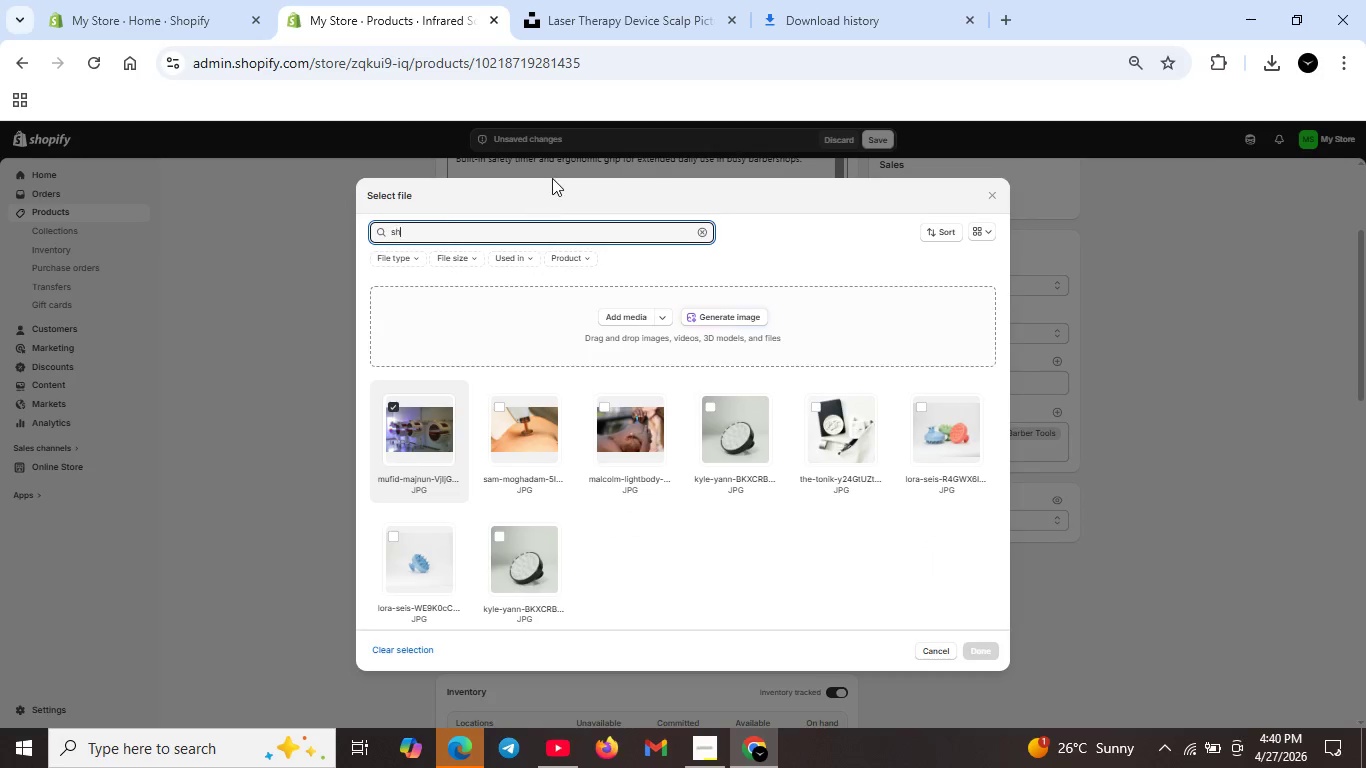 
type(ha)
 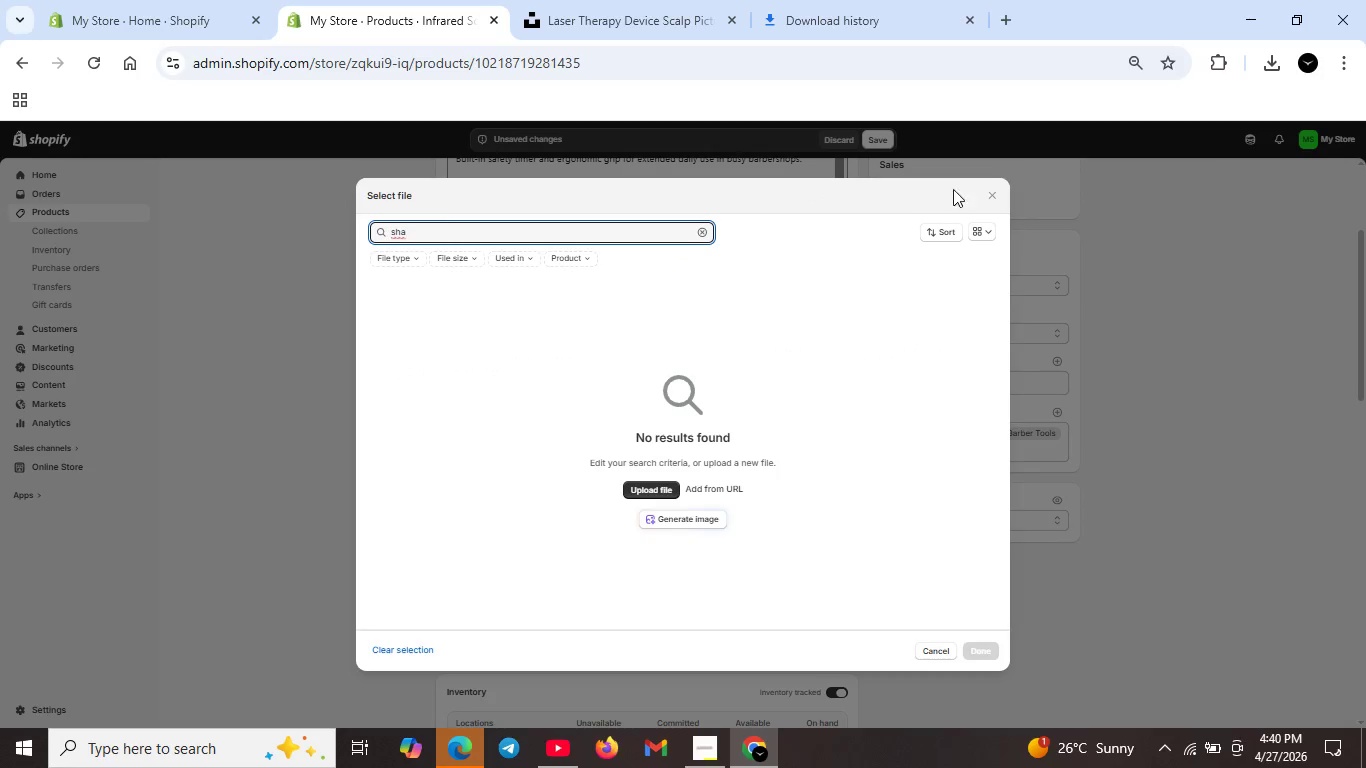 
left_click([996, 193])
 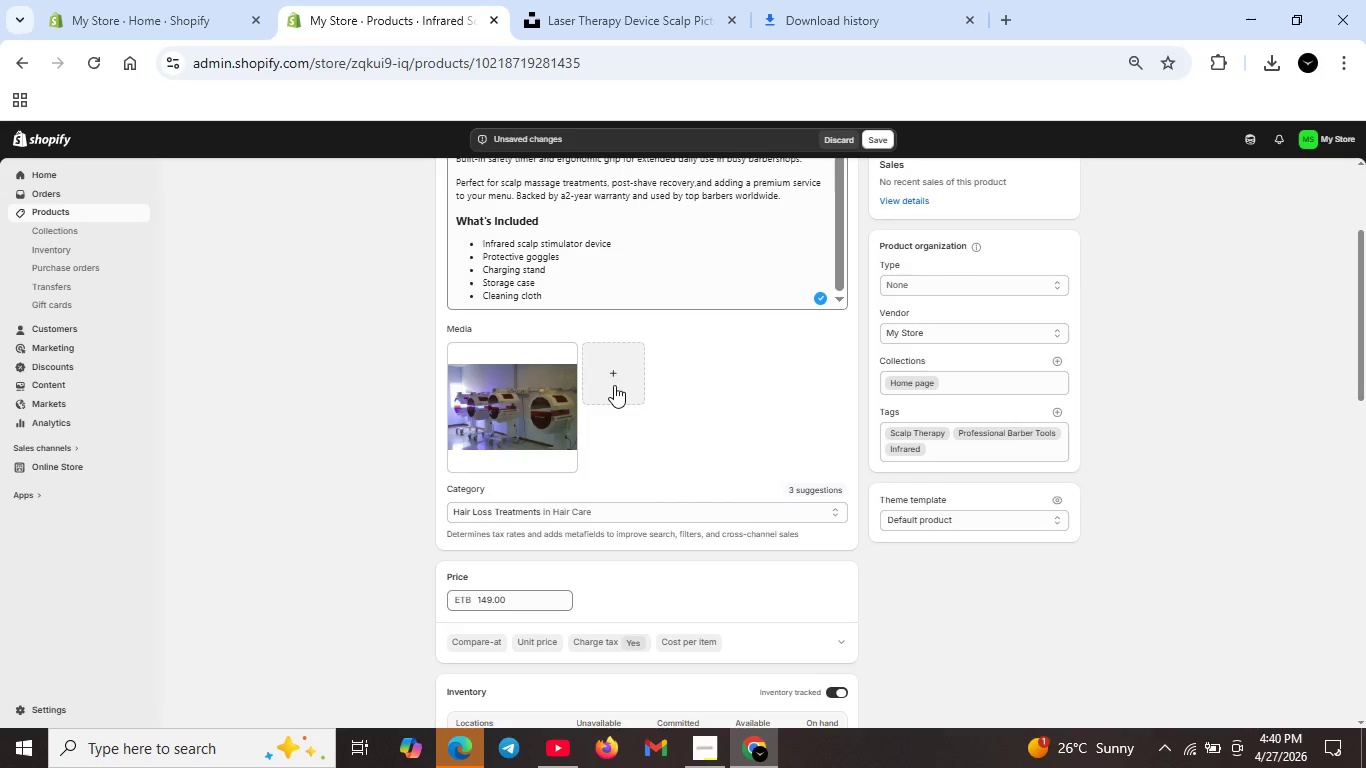 
left_click([614, 380])
 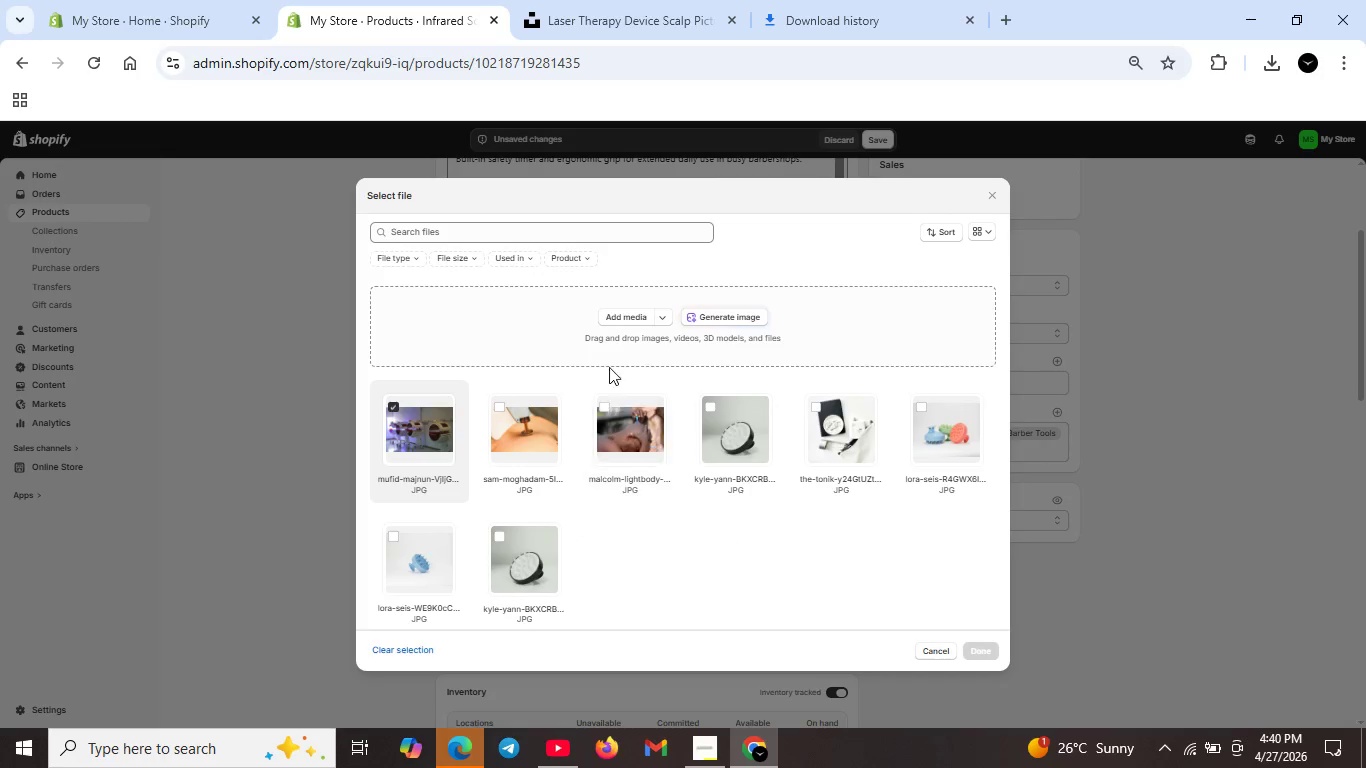 
left_click([629, 324])
 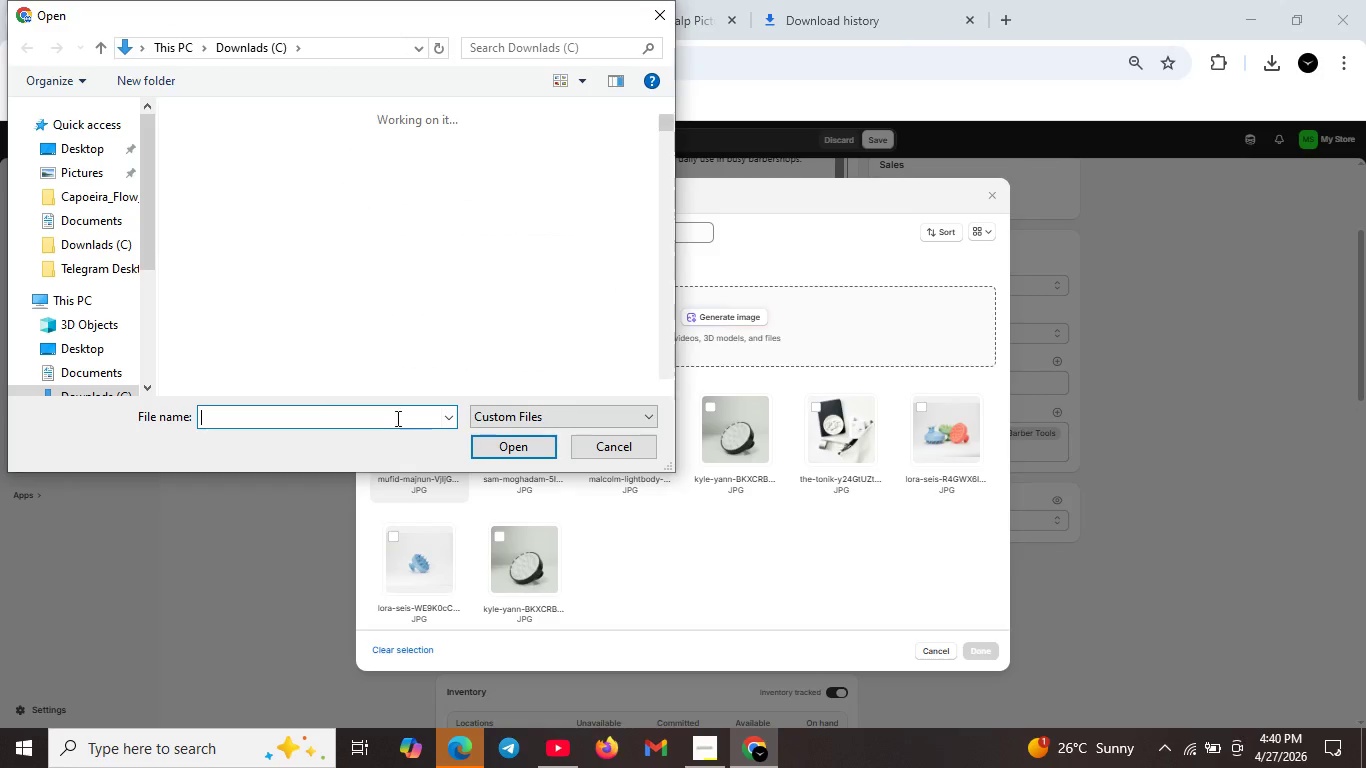 
type(sha)
 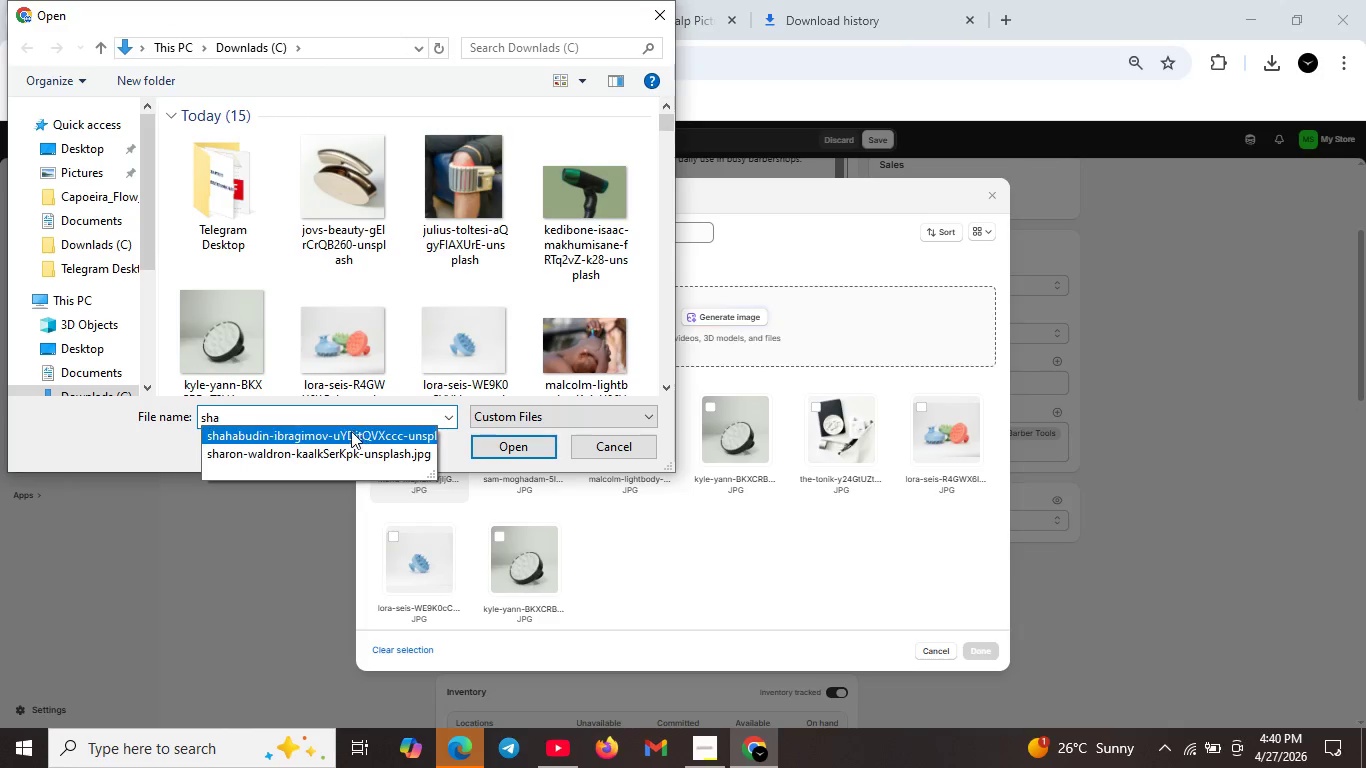 
left_click([350, 432])
 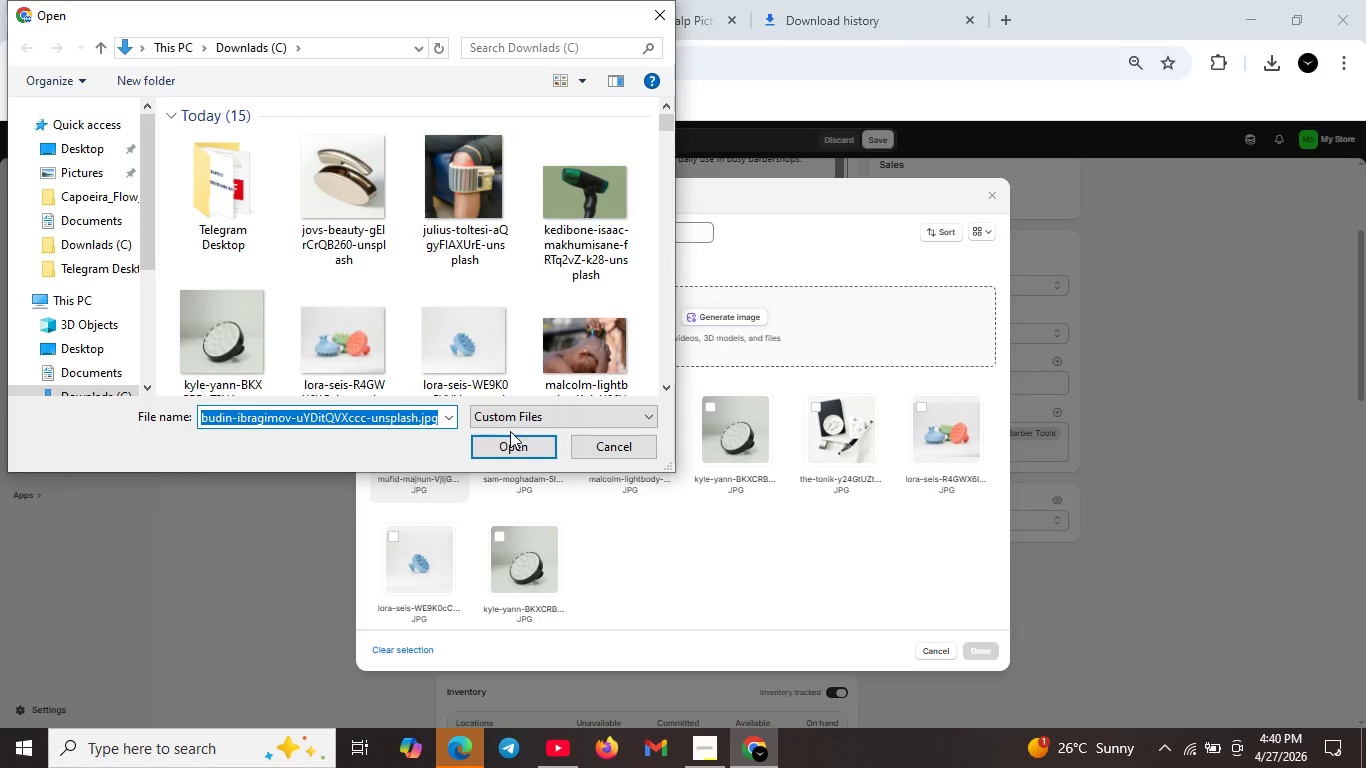 
left_click([516, 453])
 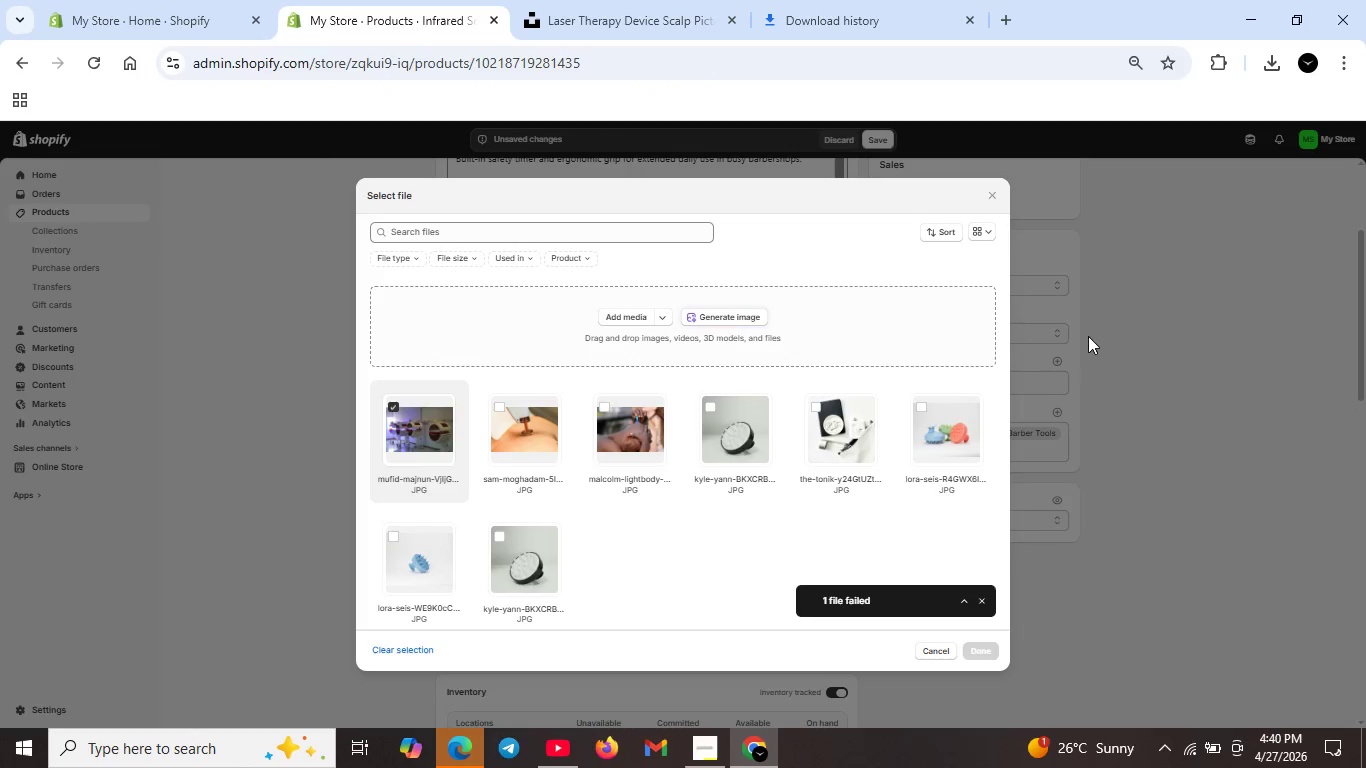 
left_click([992, 193])
 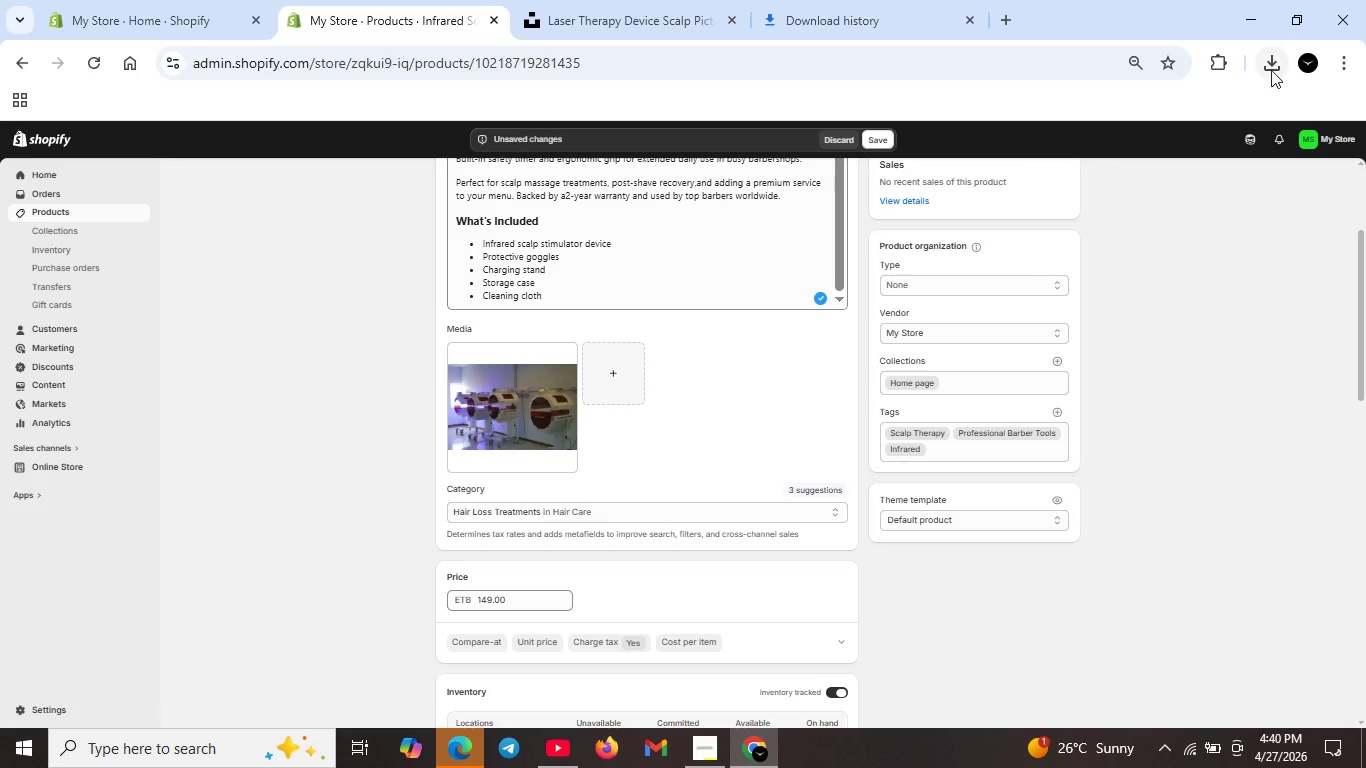 
left_click([1279, 69])
 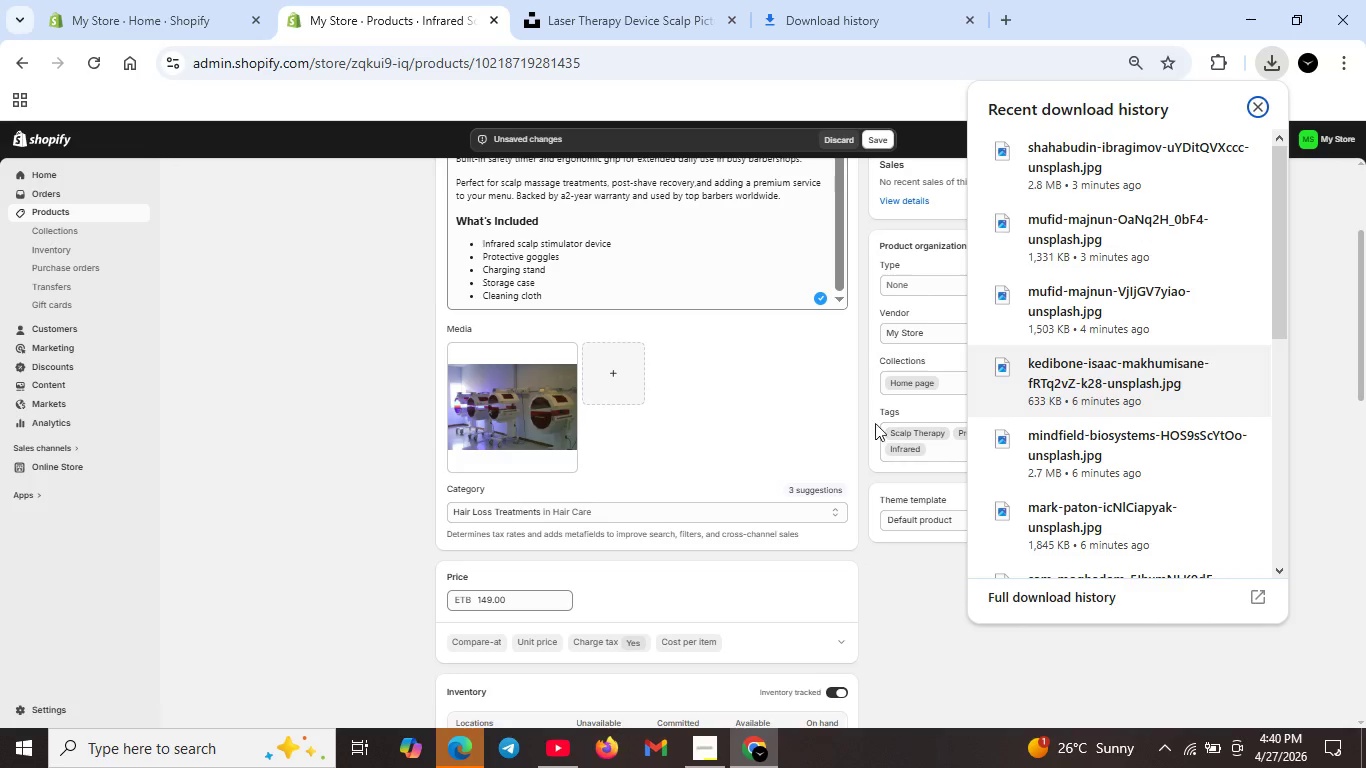 
left_click([631, 5])
 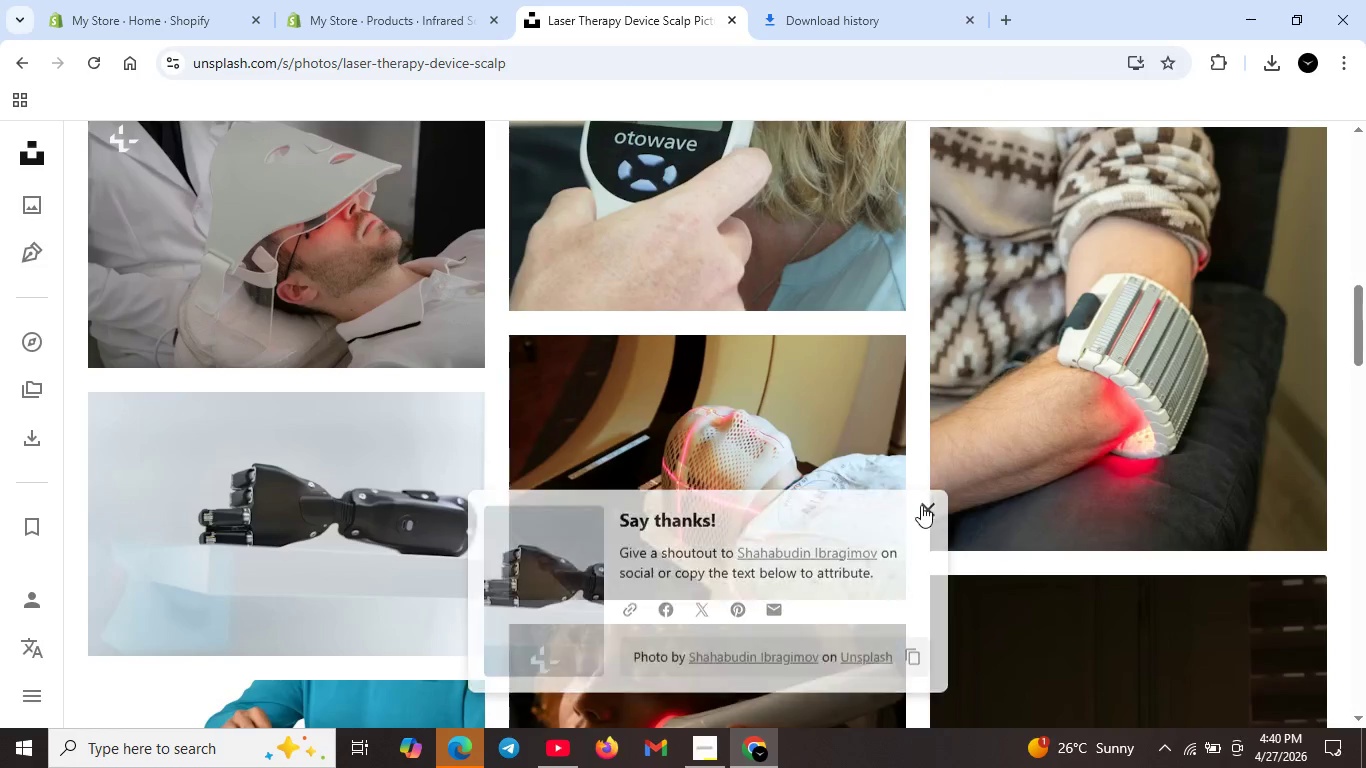 
scroll: coordinate [791, 538], scroll_direction: down, amount: 1.0
 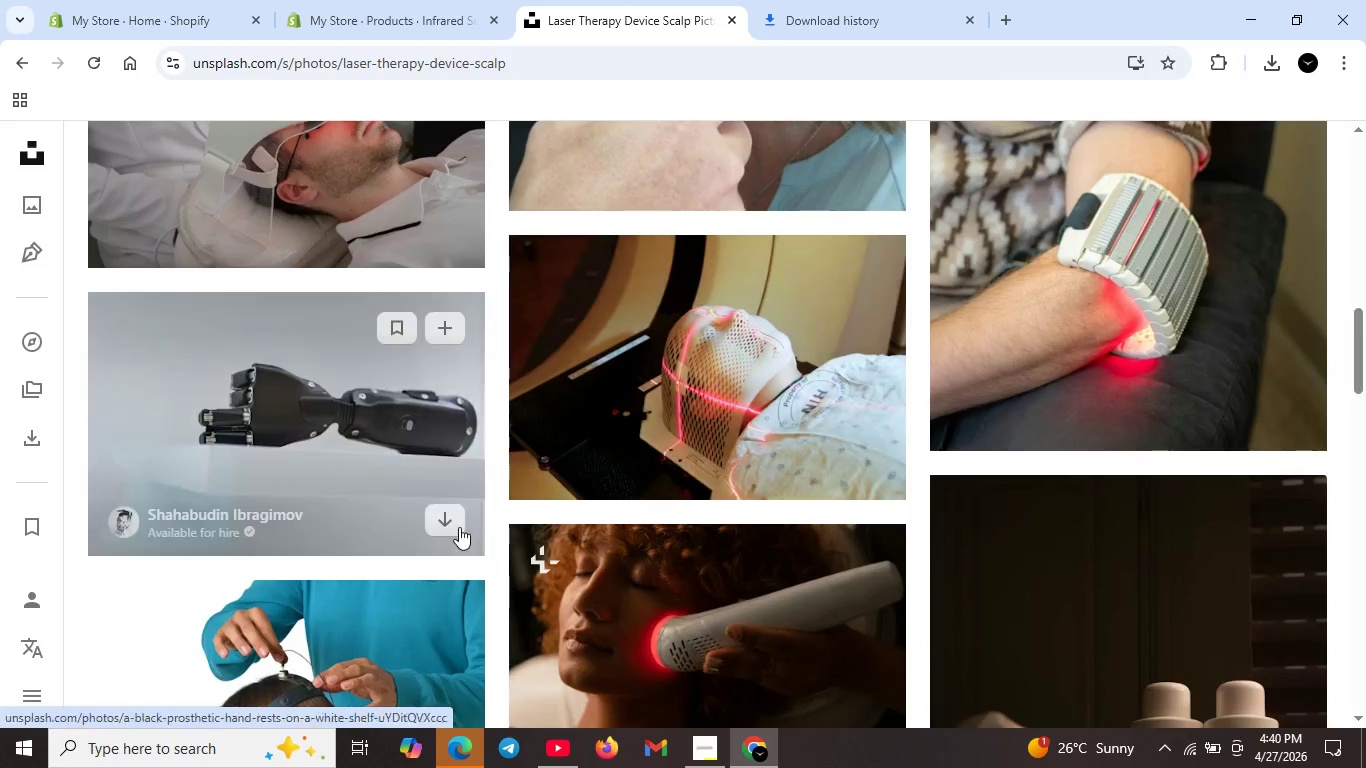 
mouse_move([444, 508])
 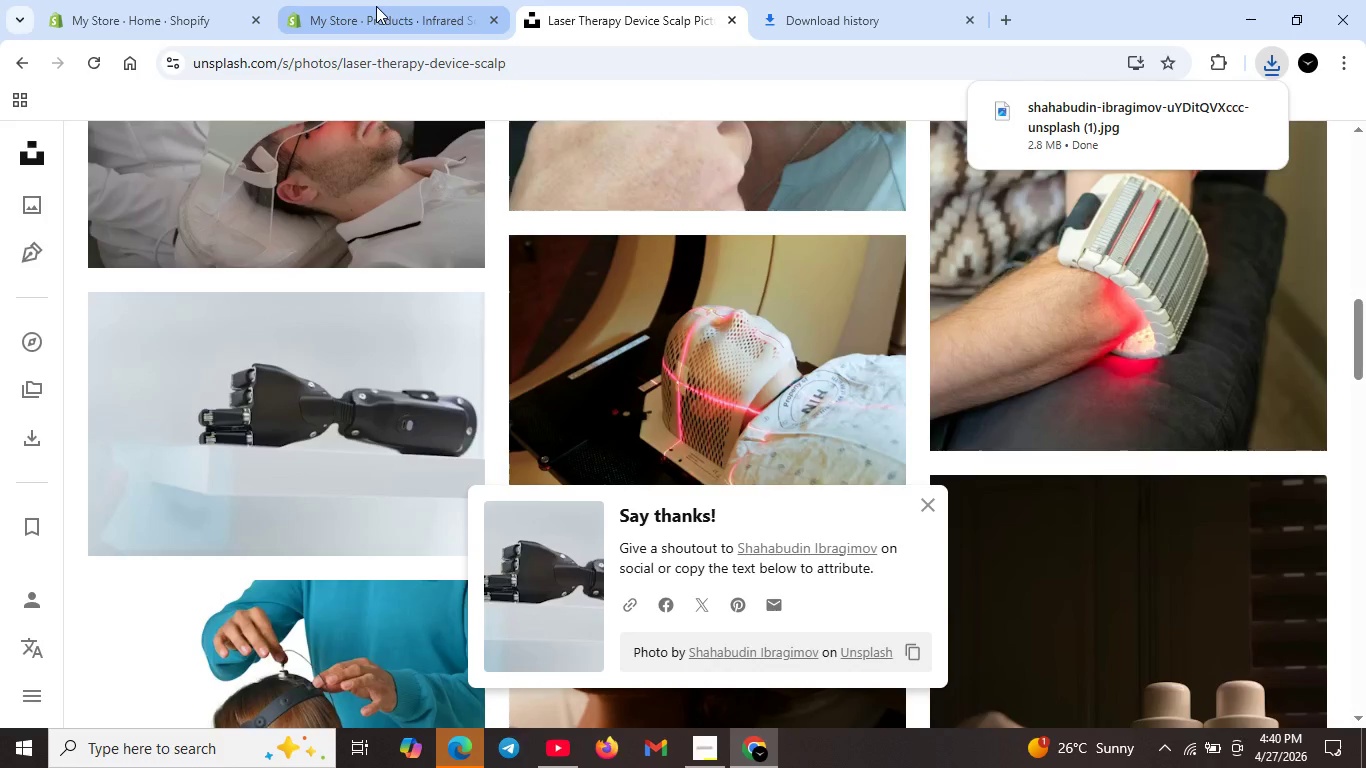 
left_click([376, 6])
 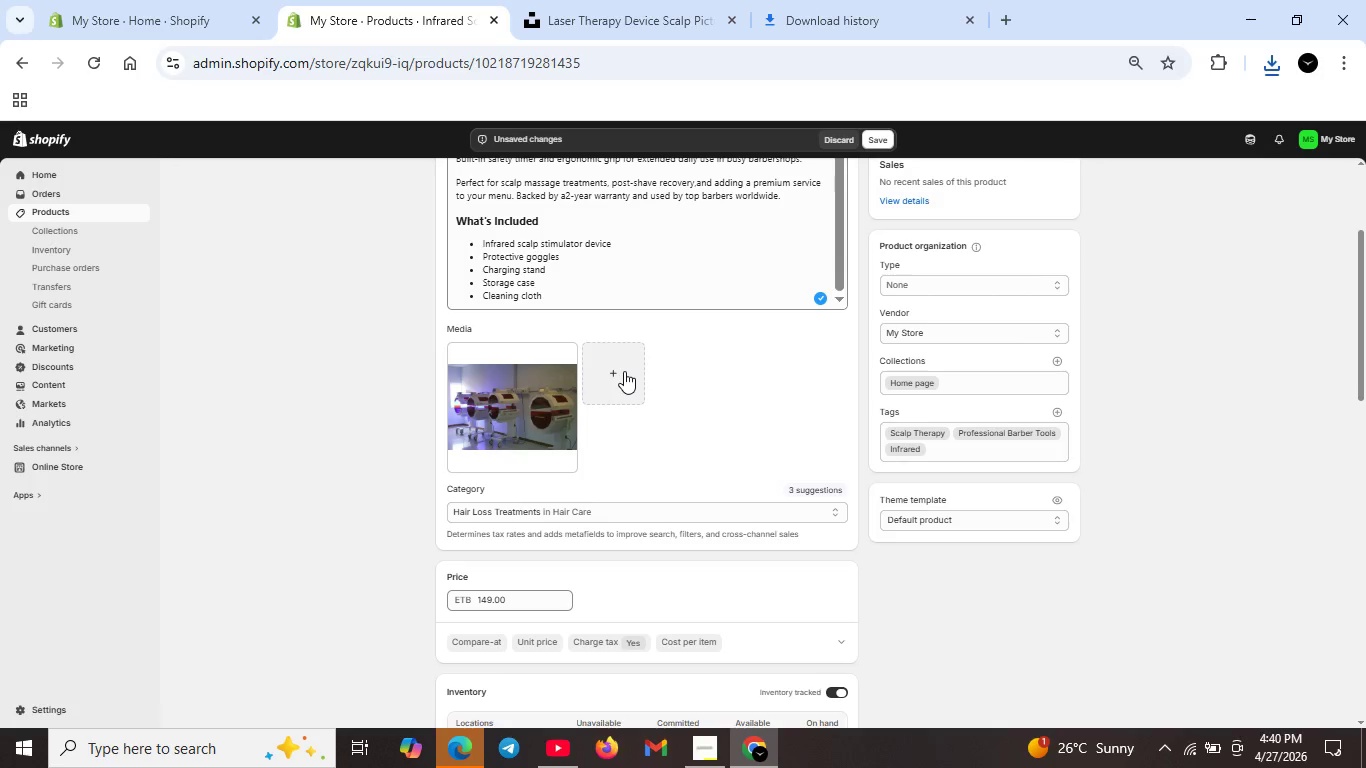 
left_click([622, 371])
 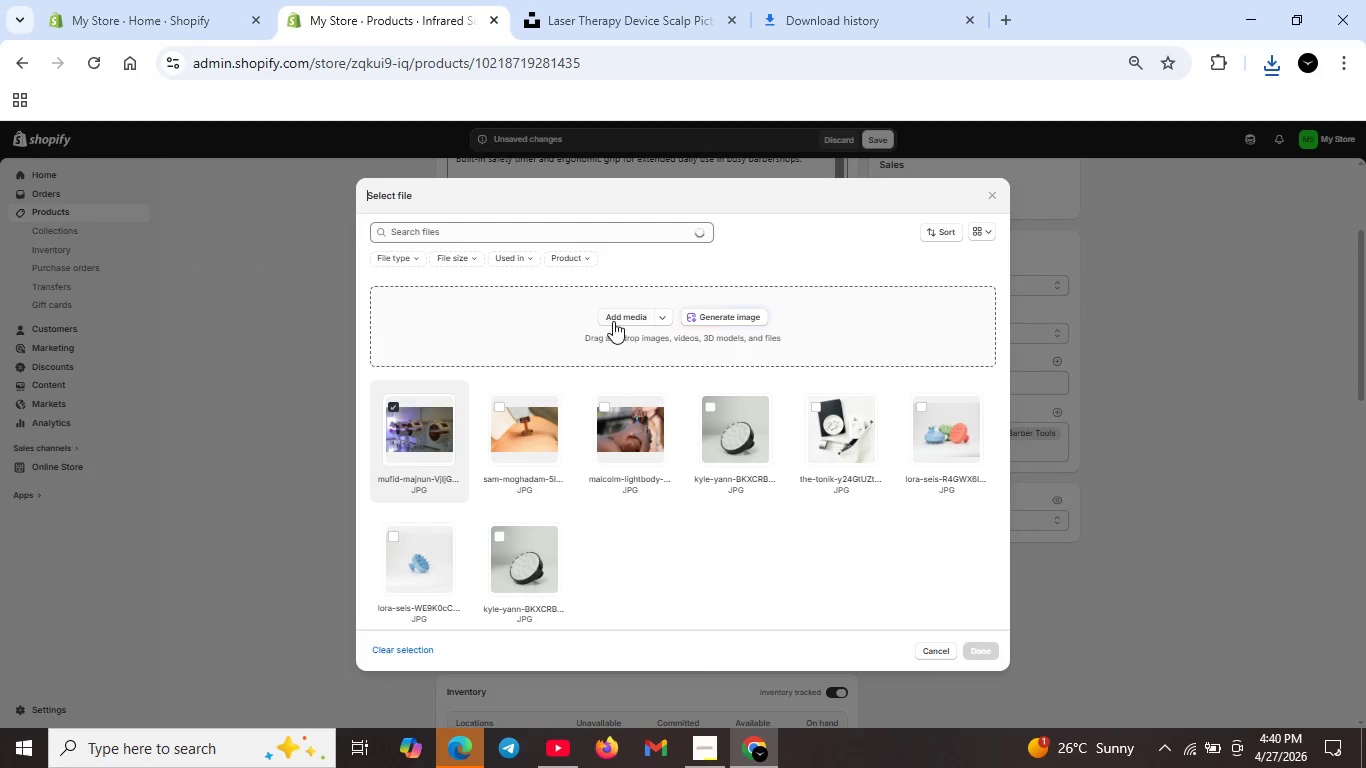 
left_click([615, 321])
 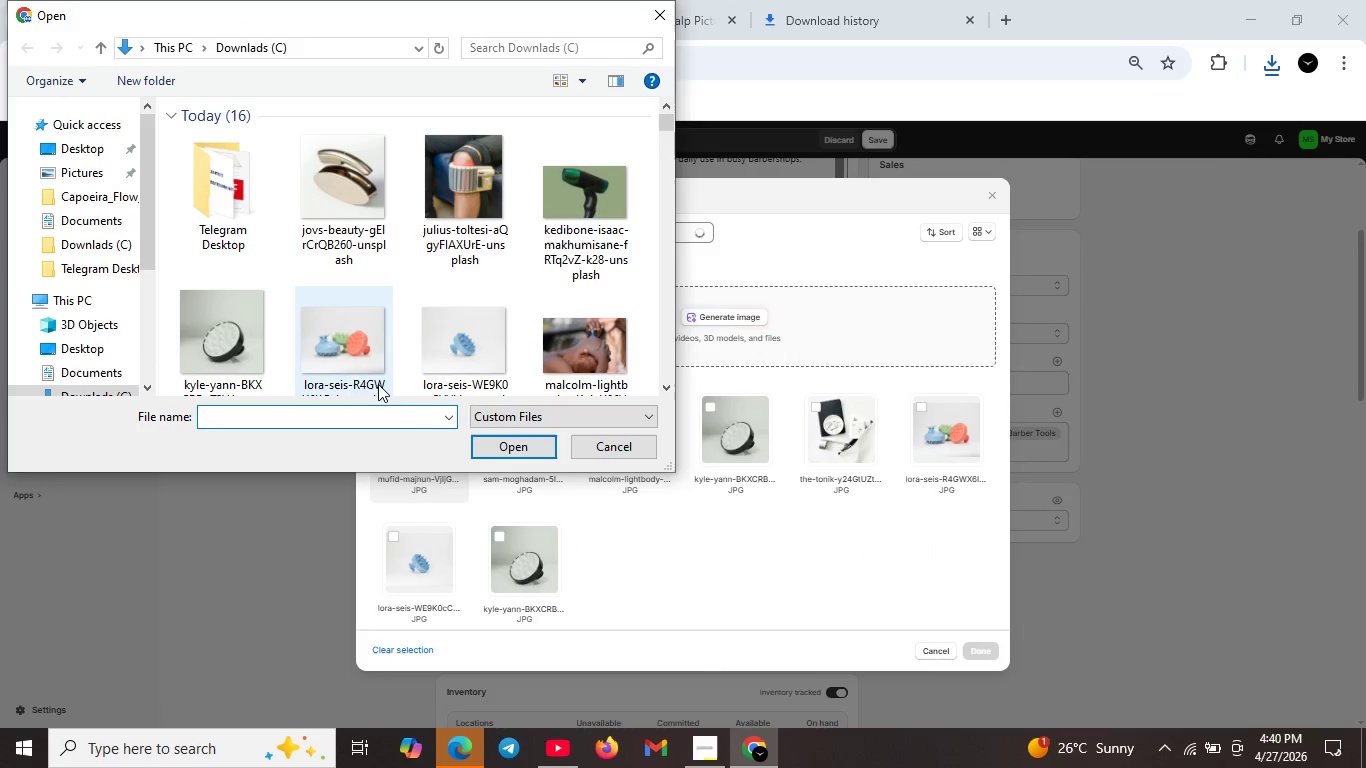 
type(sh)
 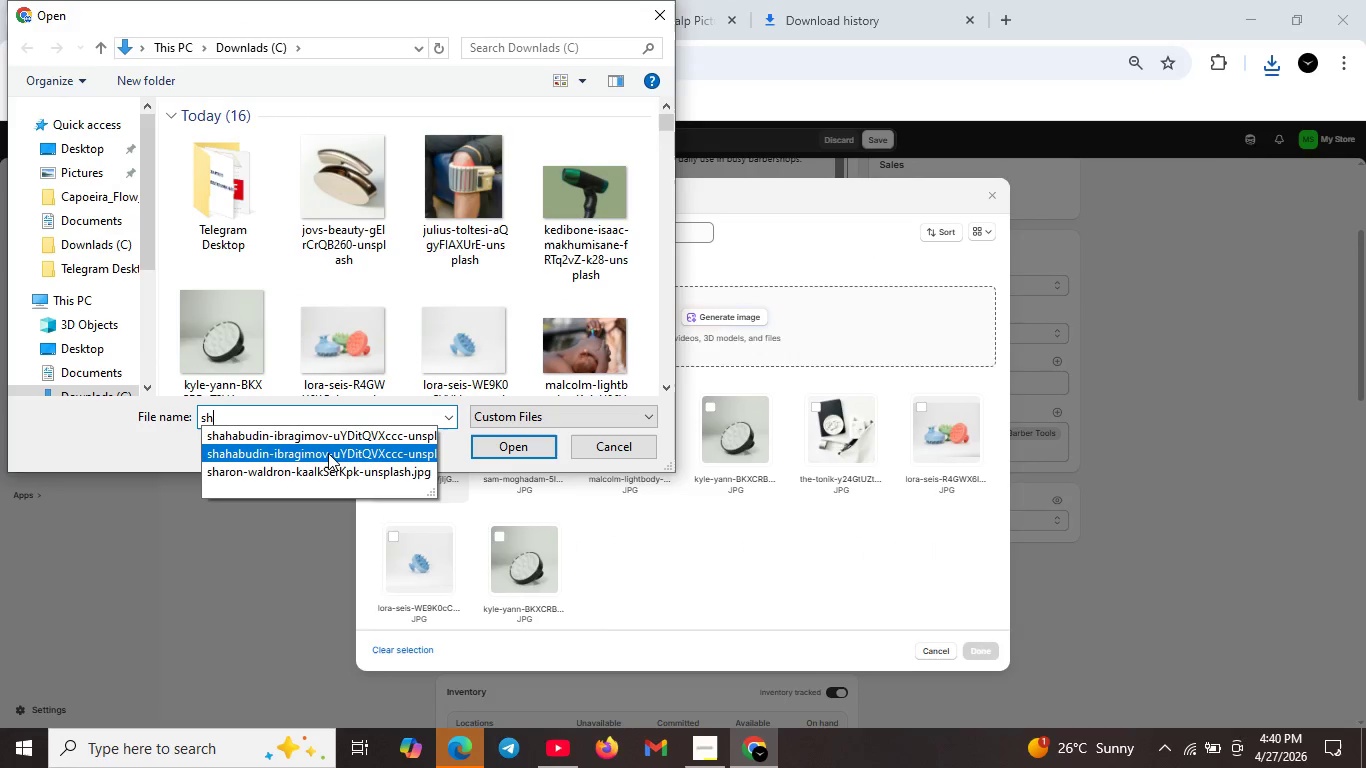 
left_click([328, 453])
 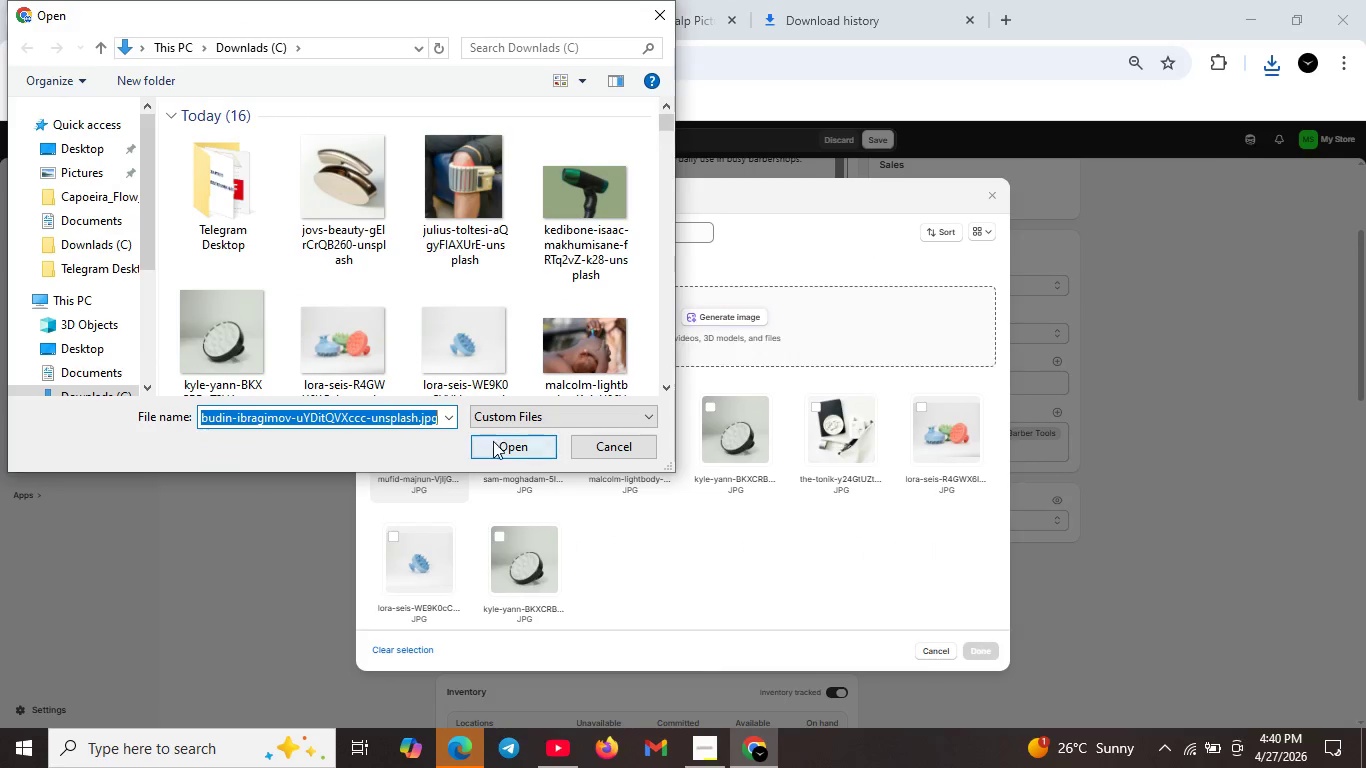 
left_click([493, 443])
 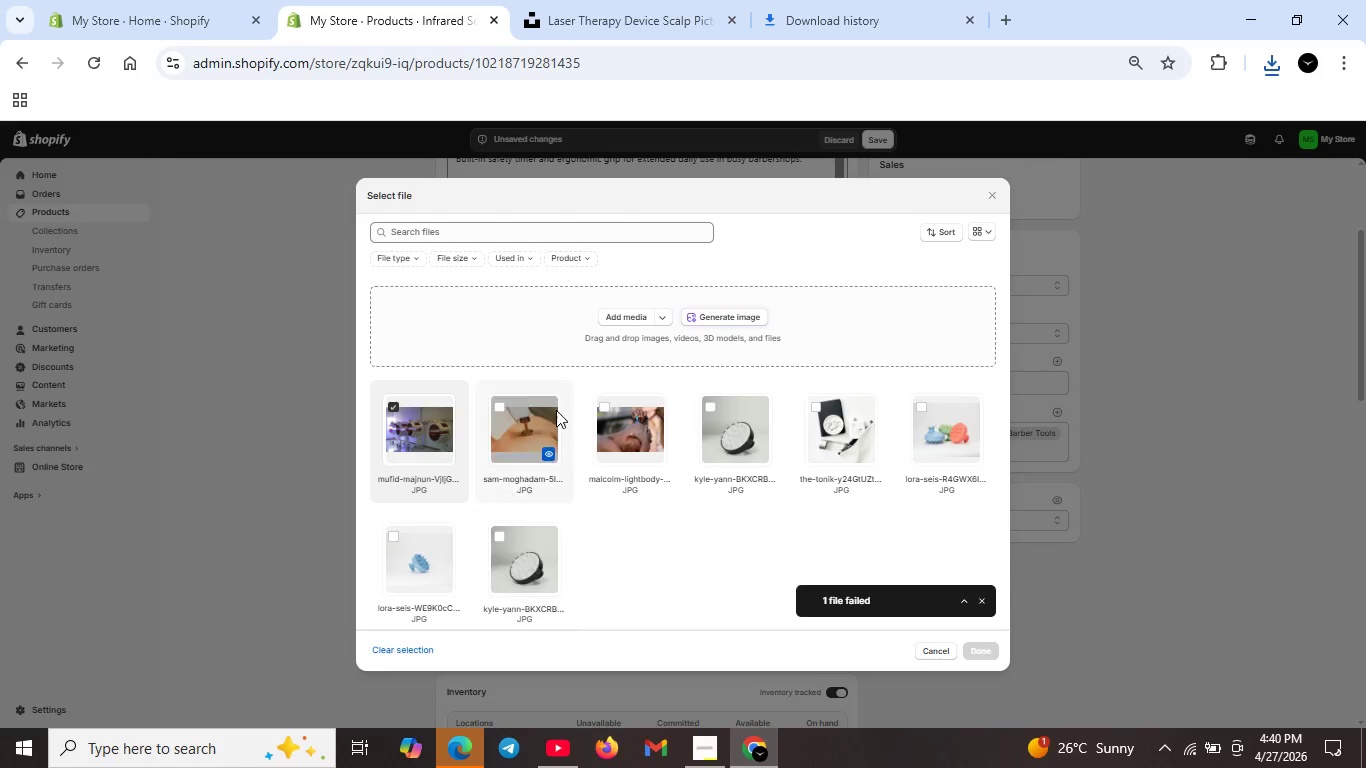 
wait(6.09)
 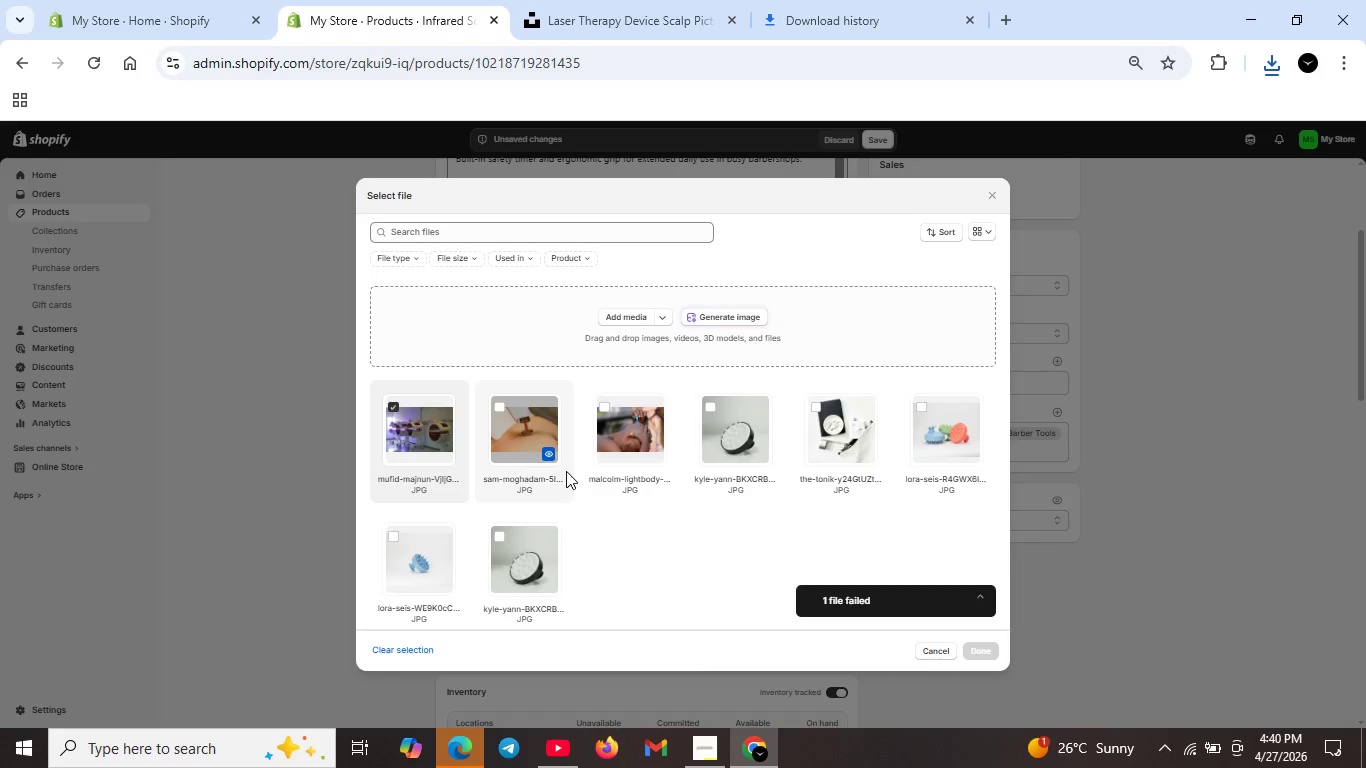 
left_click([937, 650])
 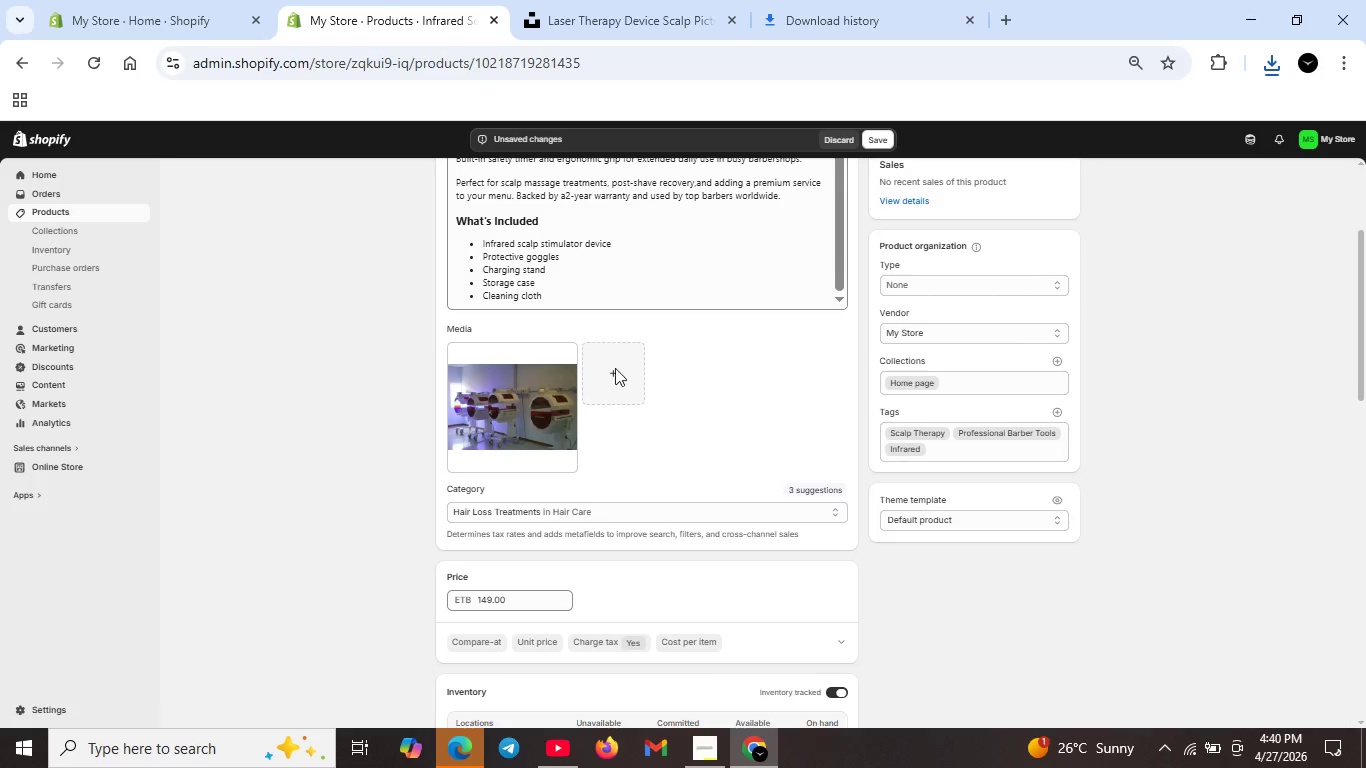 
left_click([610, 367])
 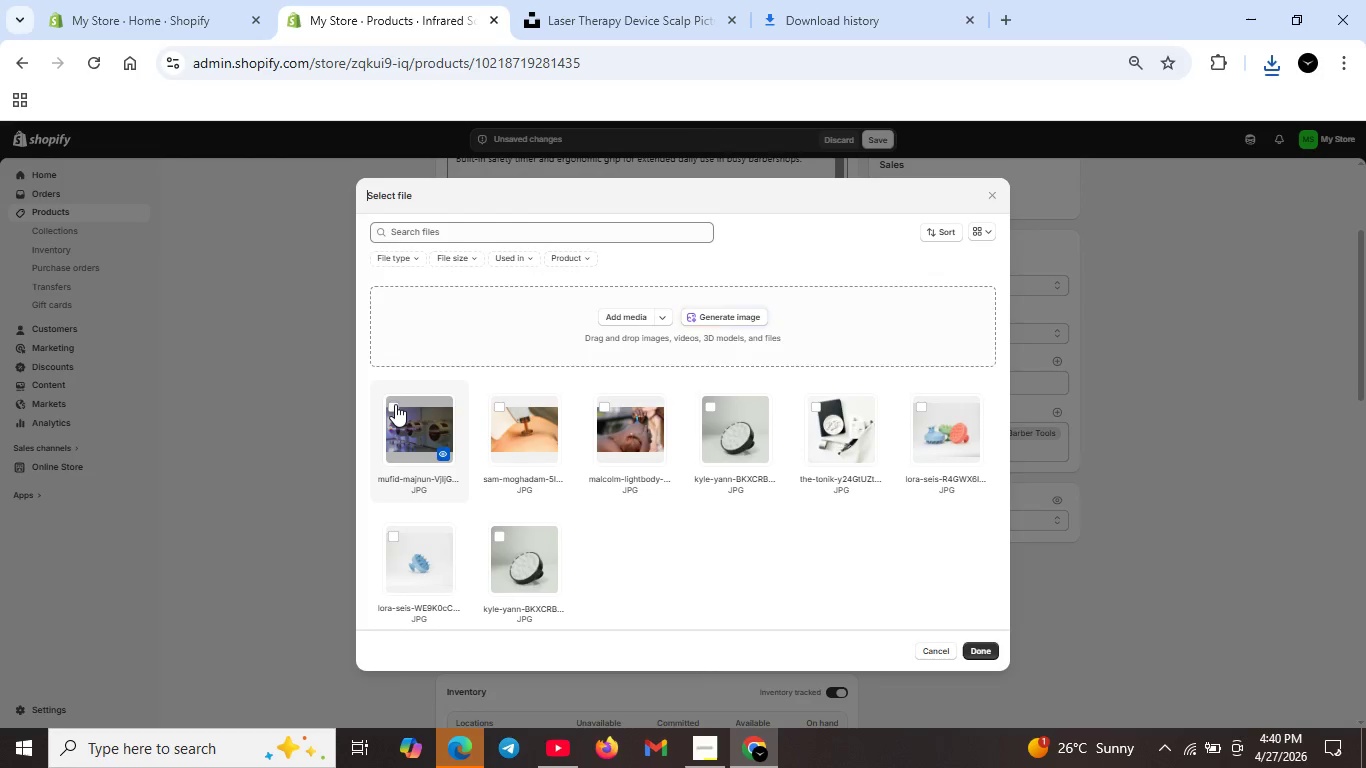 
left_click([395, 404])
 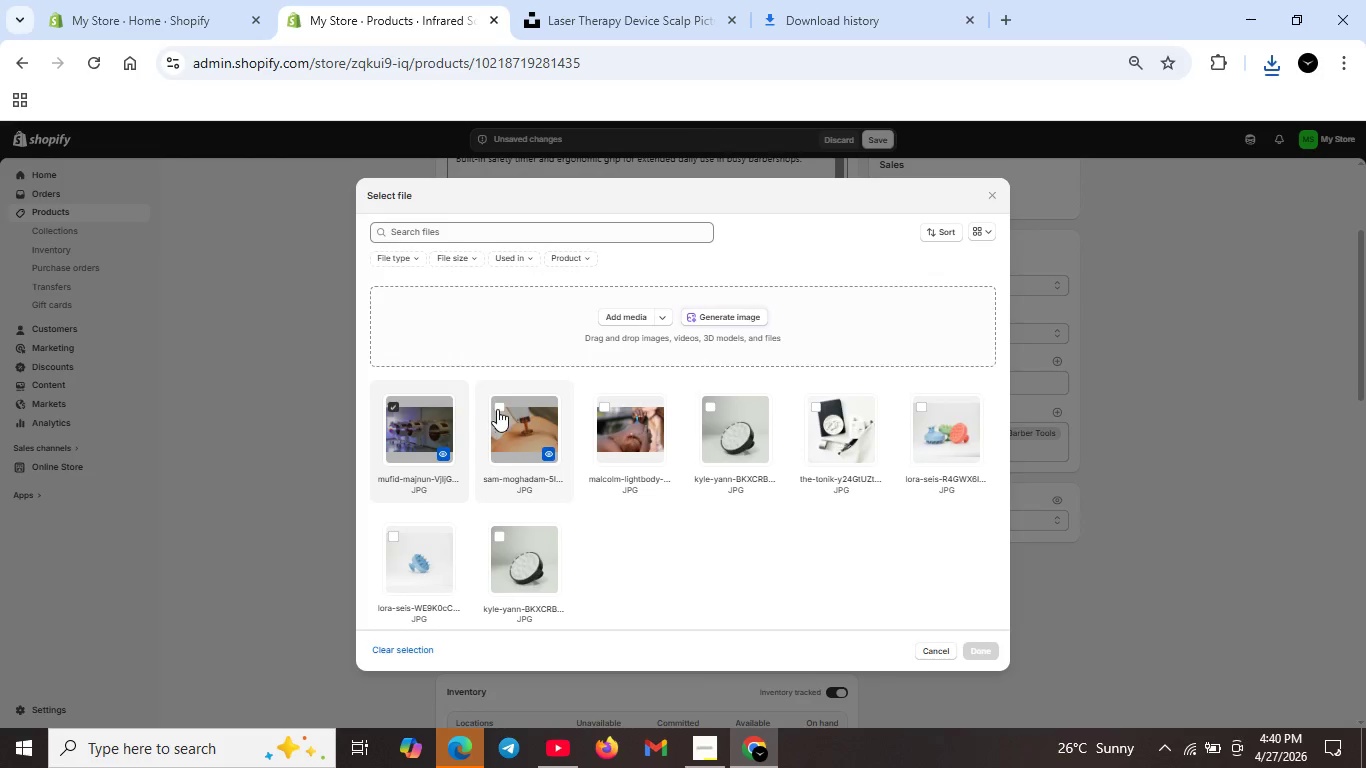 
left_click([497, 409])
 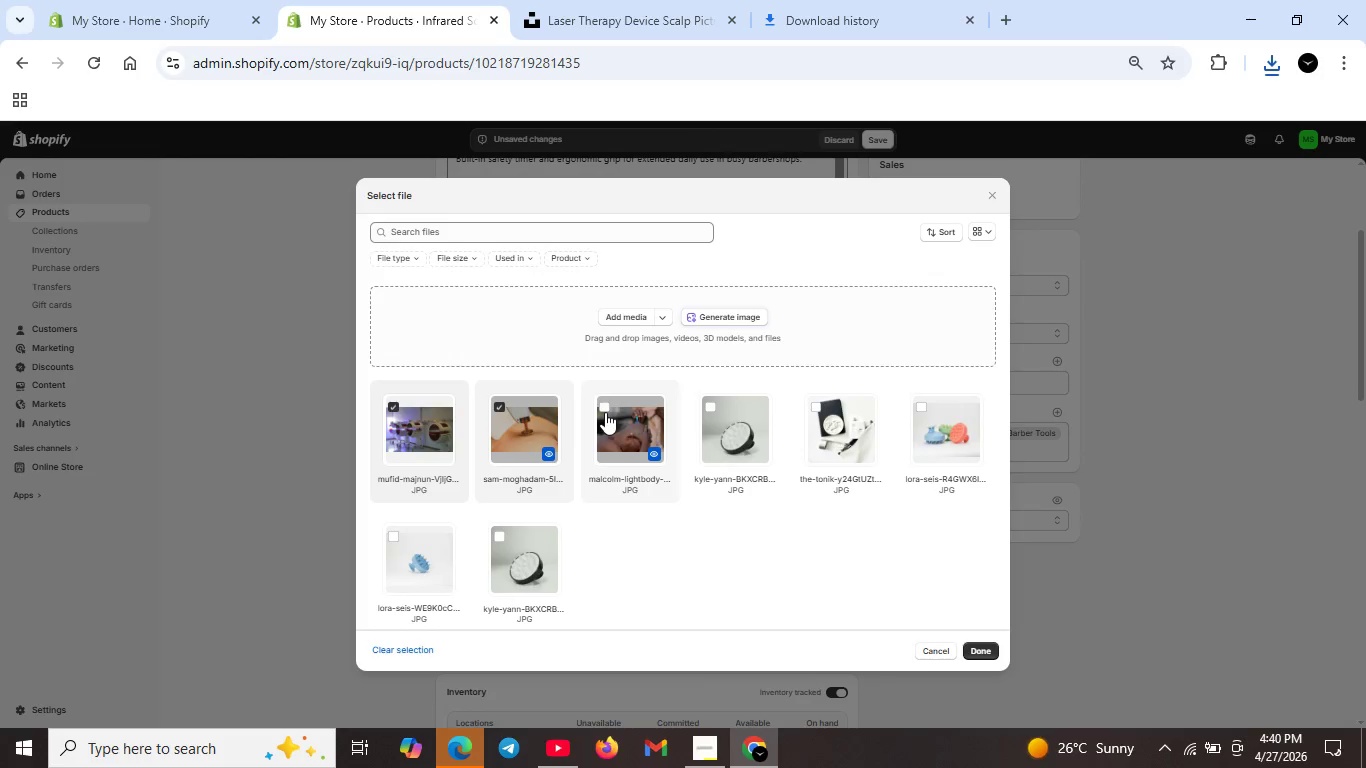 
left_click([605, 412])
 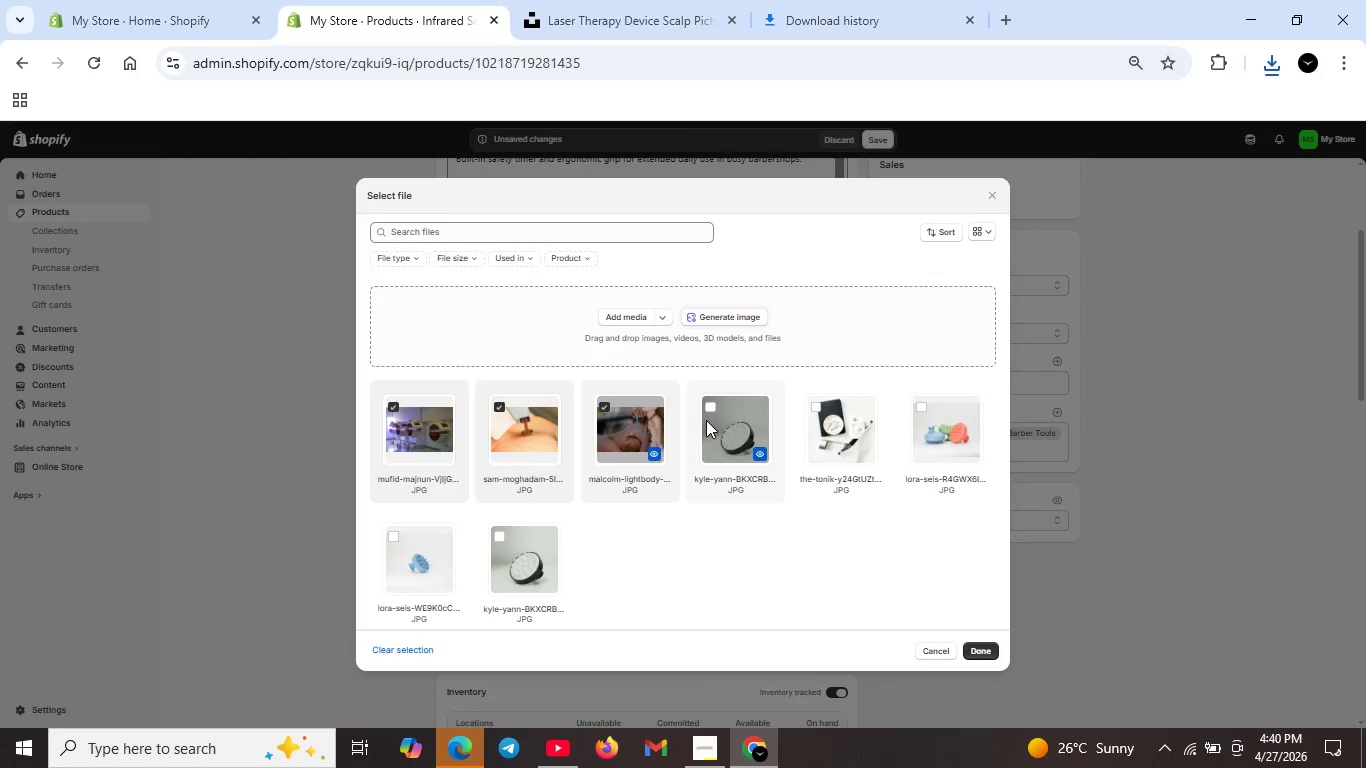 
left_click([706, 420])
 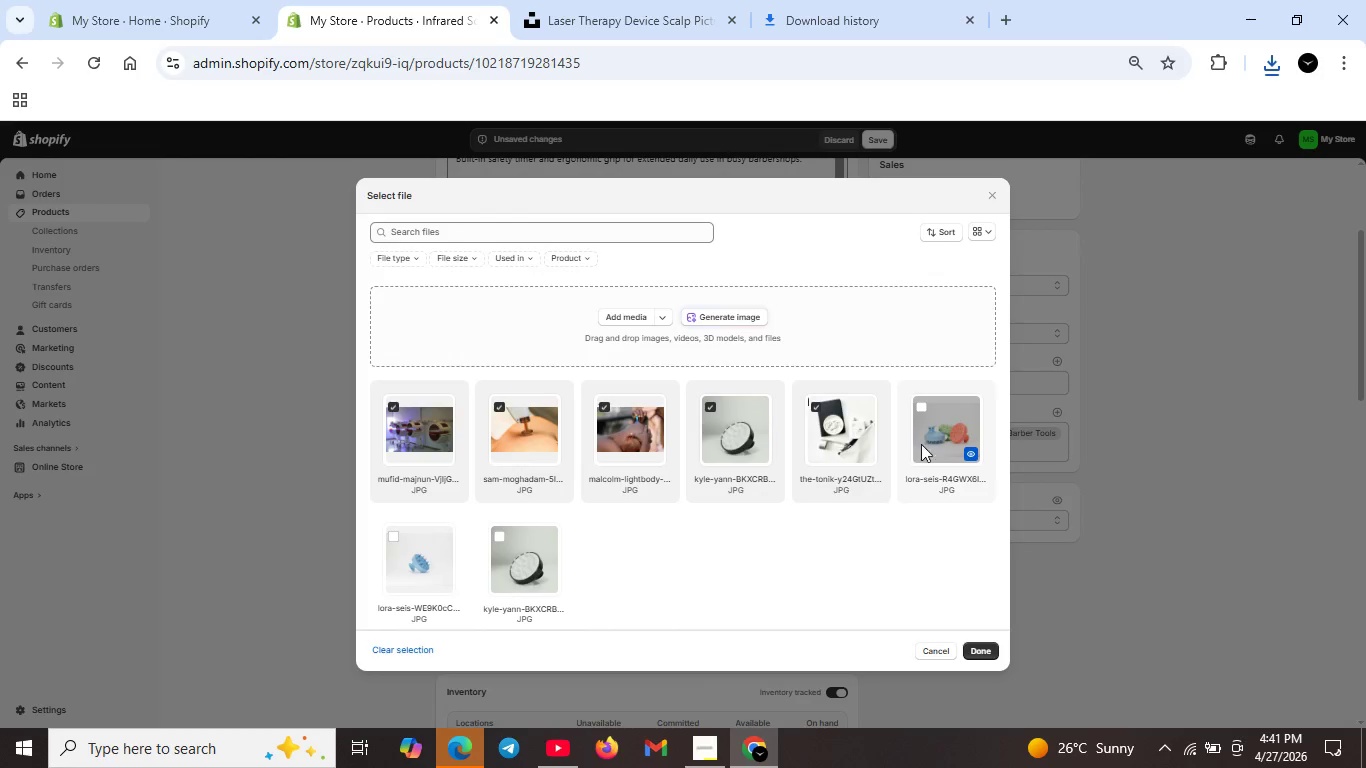 
left_click([929, 444])
 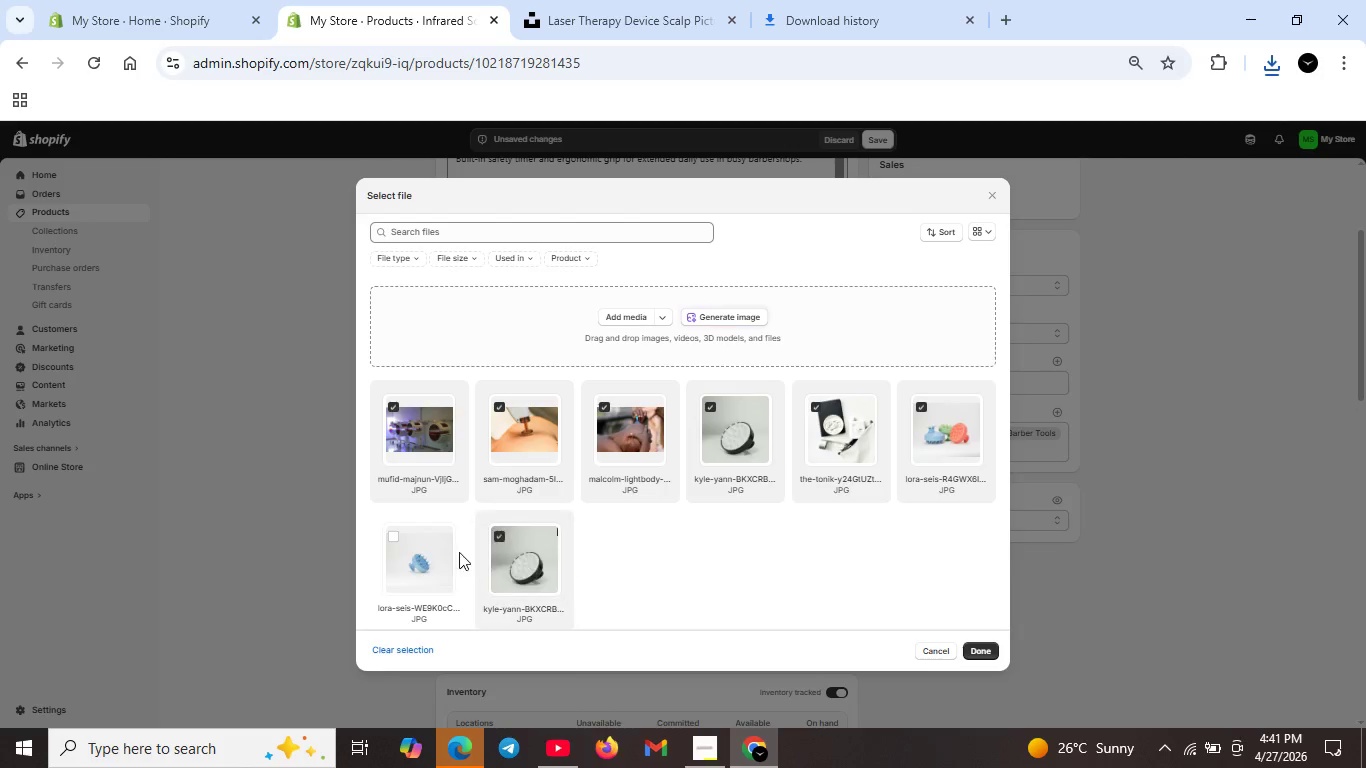 
double_click([433, 550])
 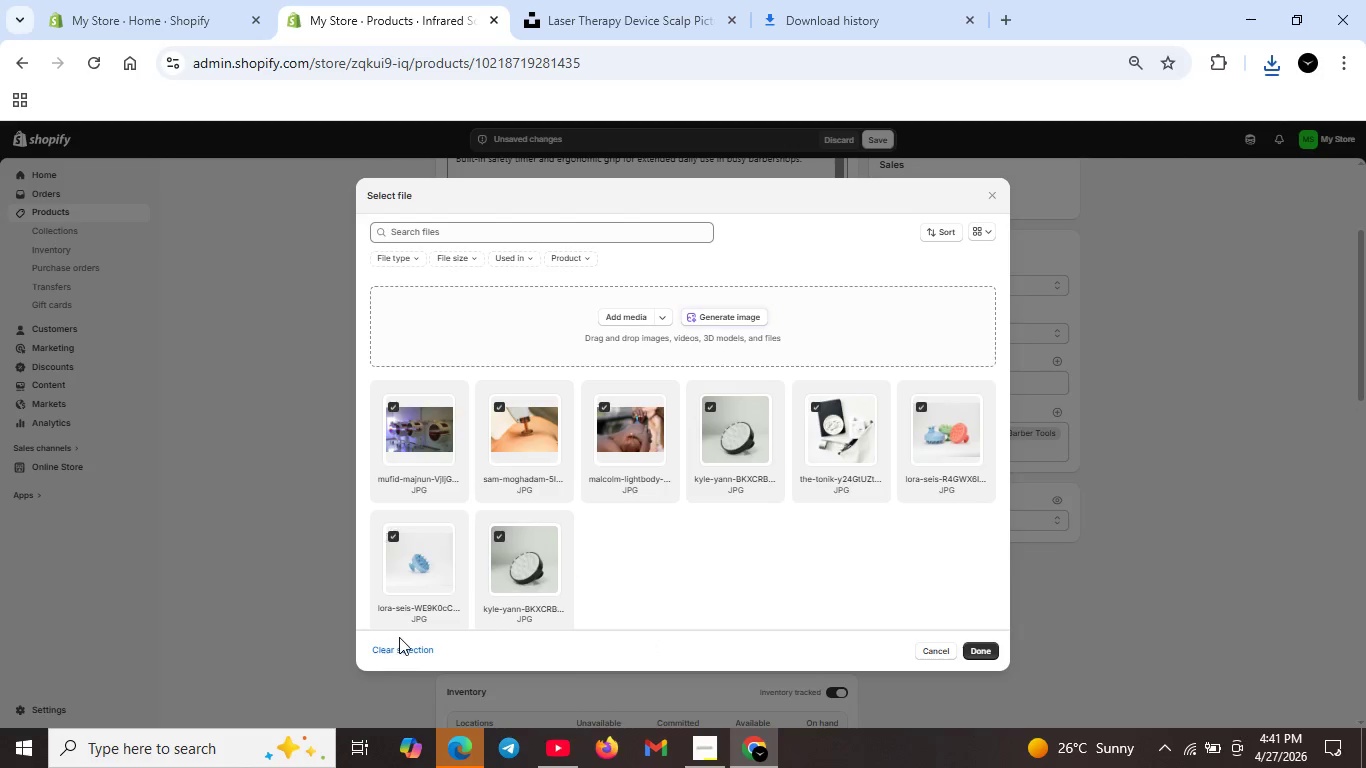 
left_click([403, 649])
 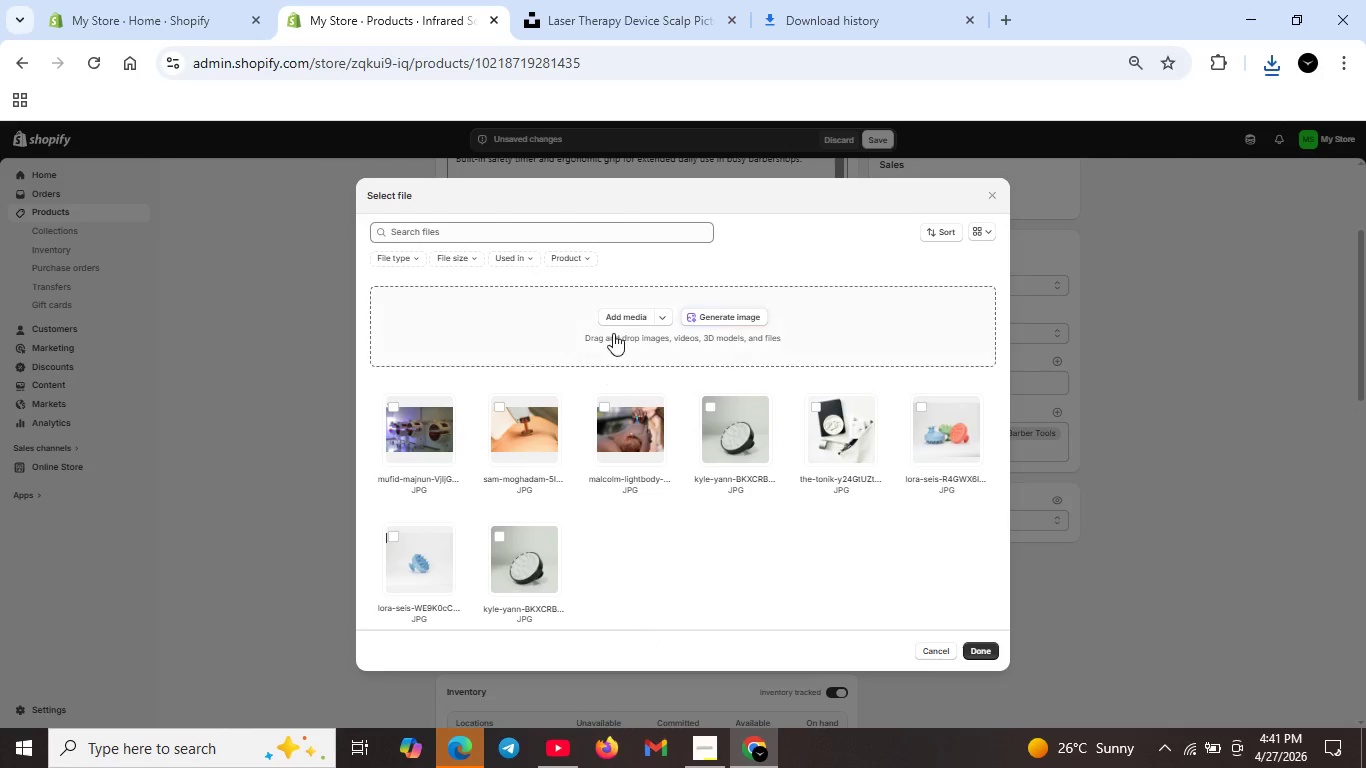 
left_click([620, 317])
 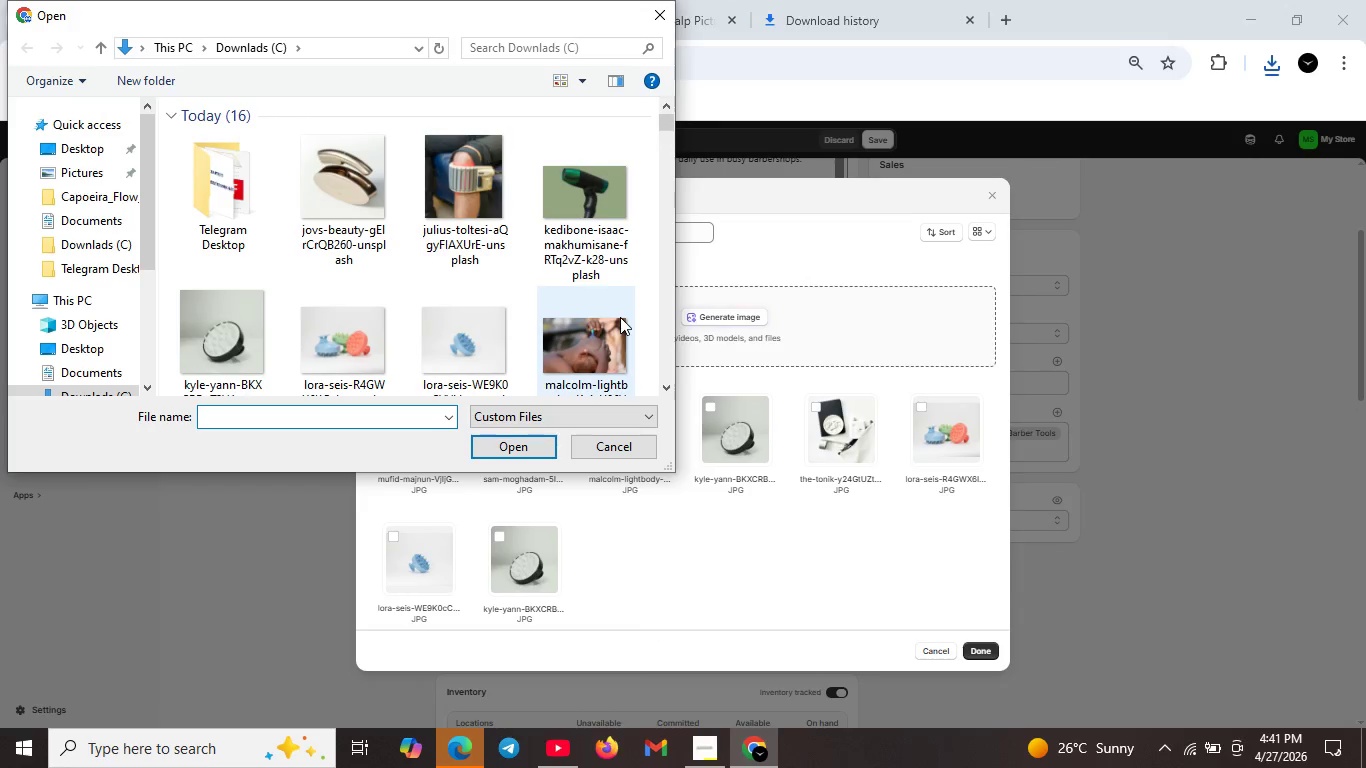 
scroll: coordinate [372, 293], scroll_direction: down, amount: 2.0
 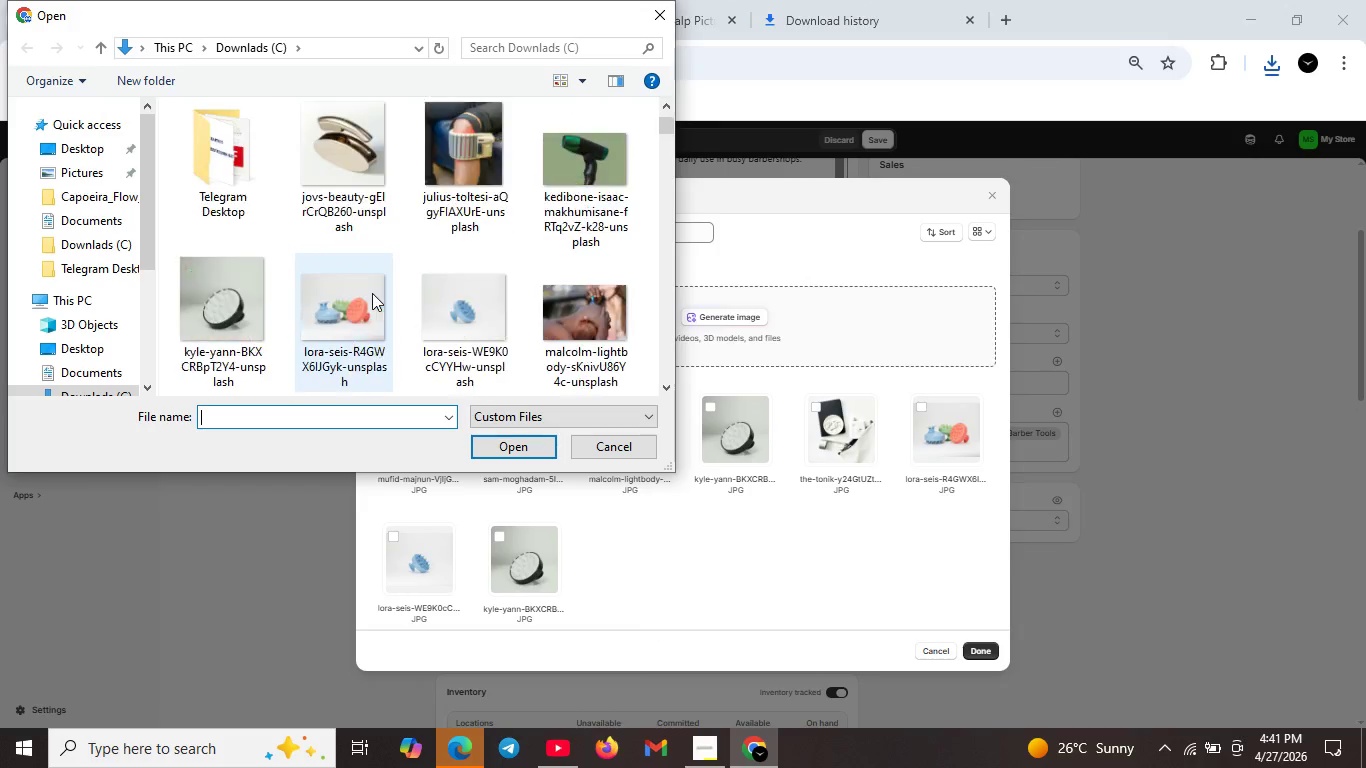 
scroll: coordinate [372, 293], scroll_direction: up, amount: 1.0
 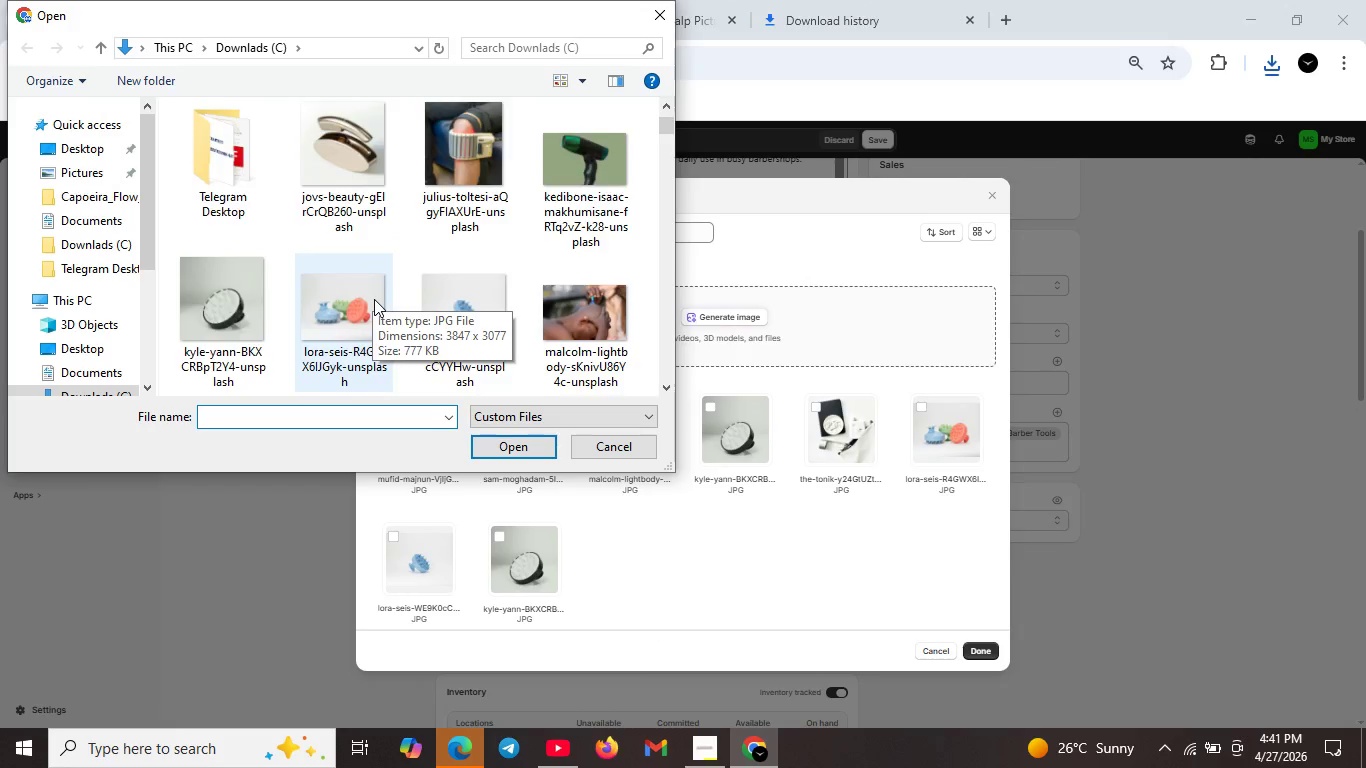 
scroll: coordinate [374, 299], scroll_direction: down, amount: 1.0
 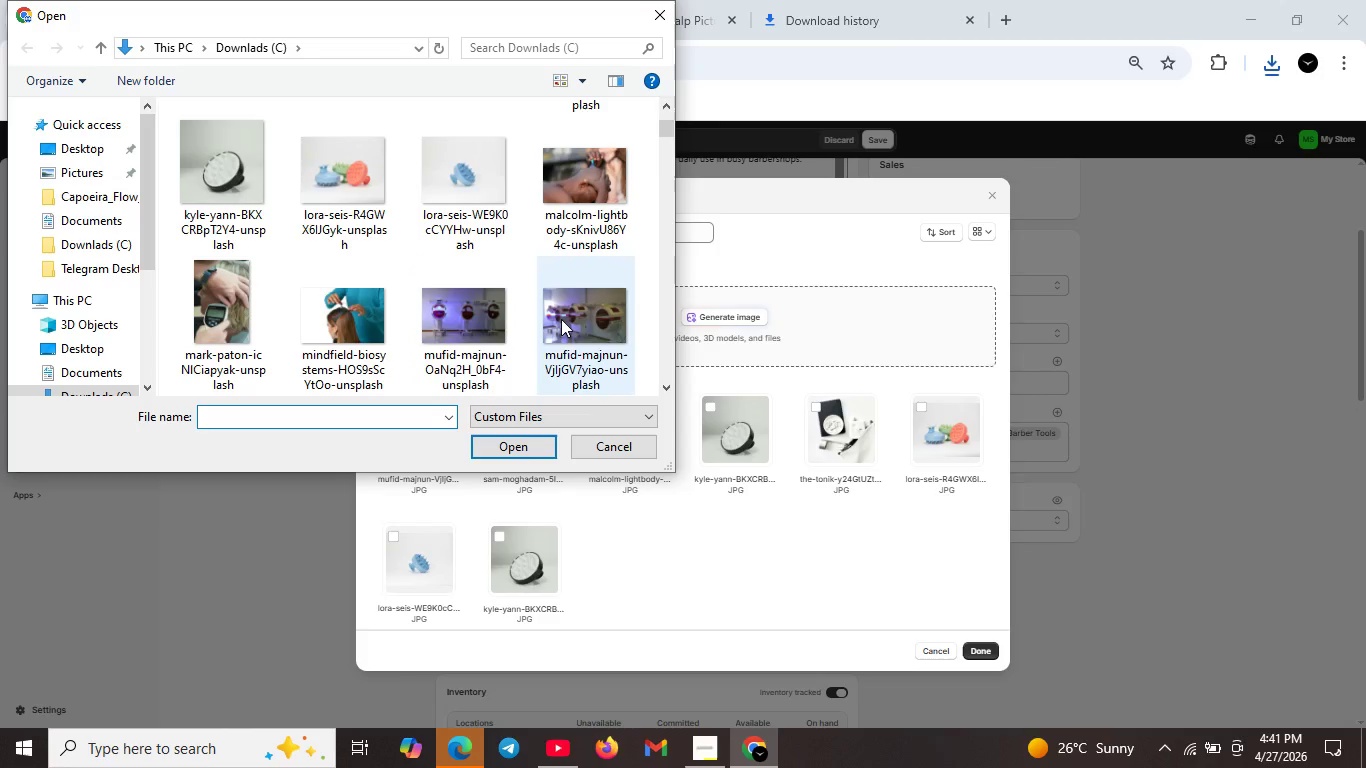 
left_click([564, 319])
 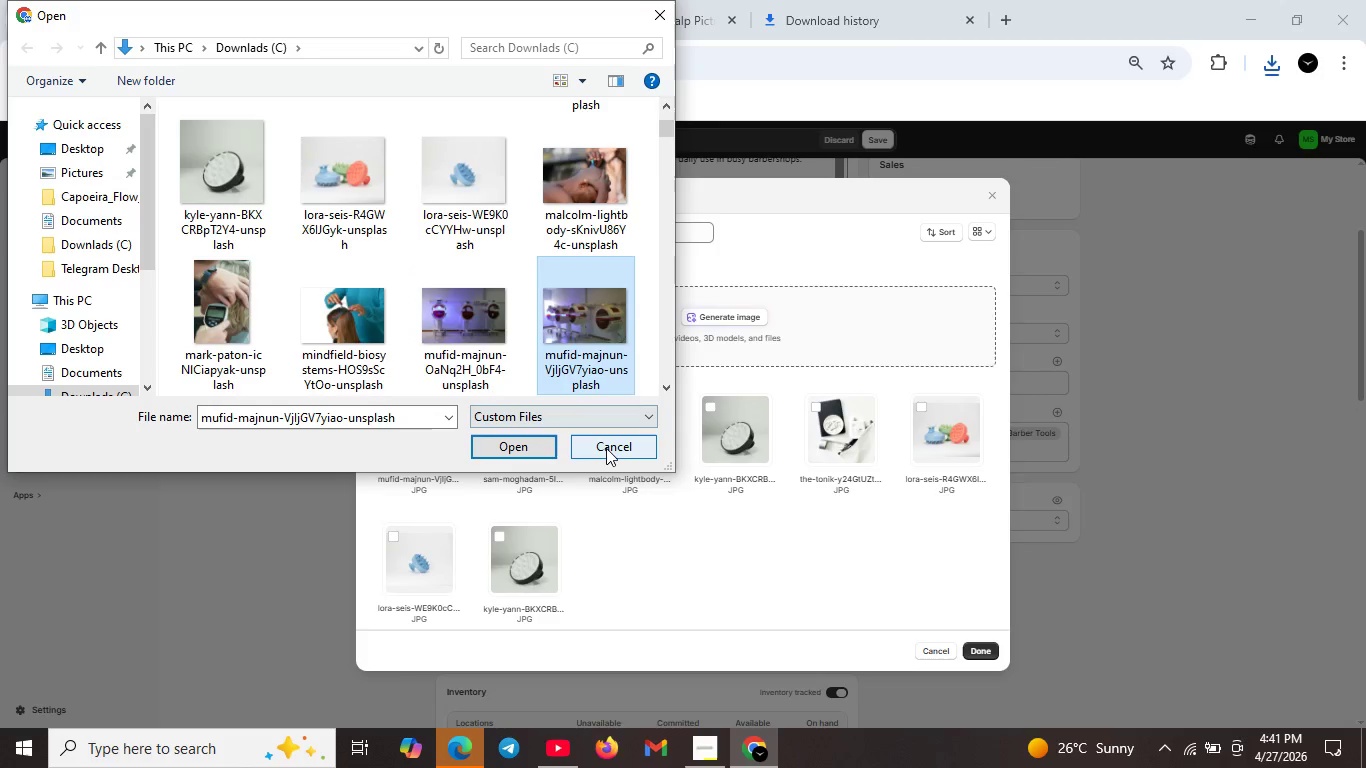 
left_click([606, 447])
 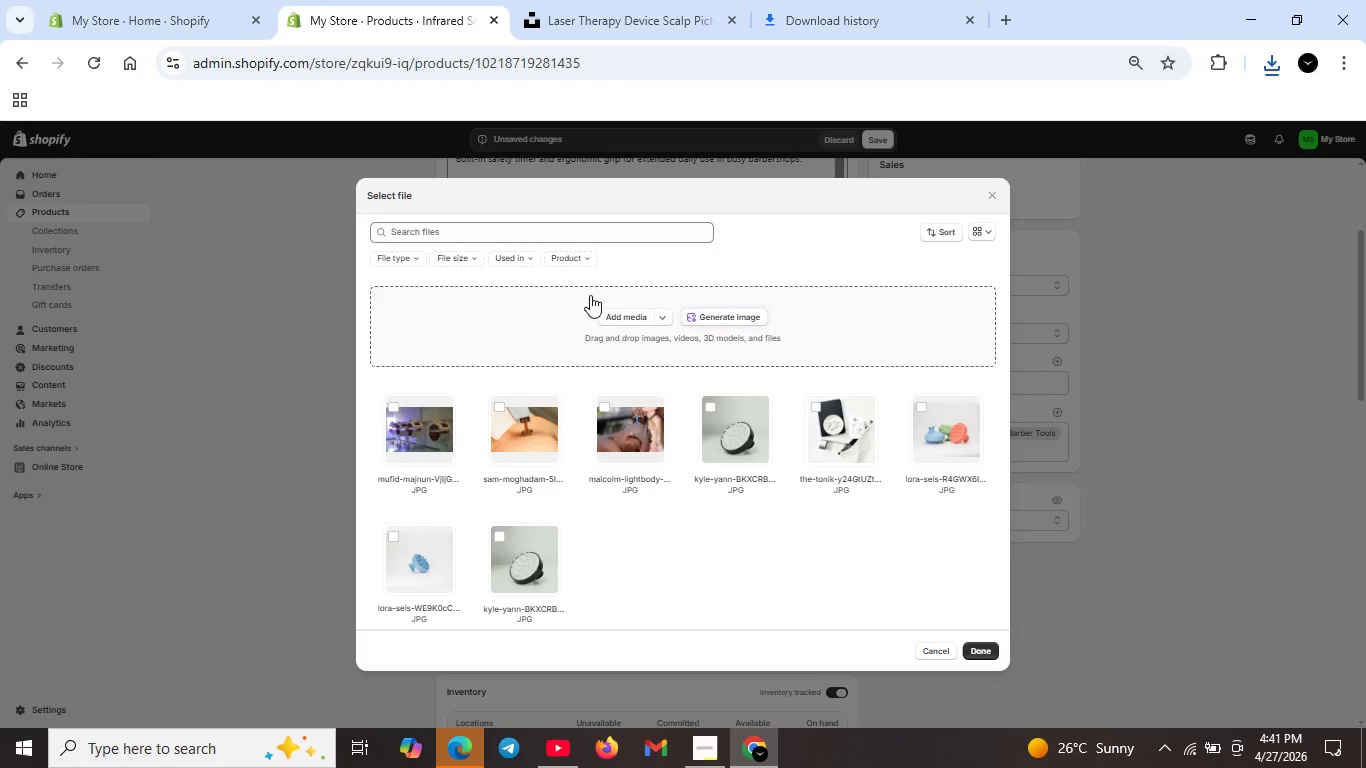 
left_click([622, 319])
 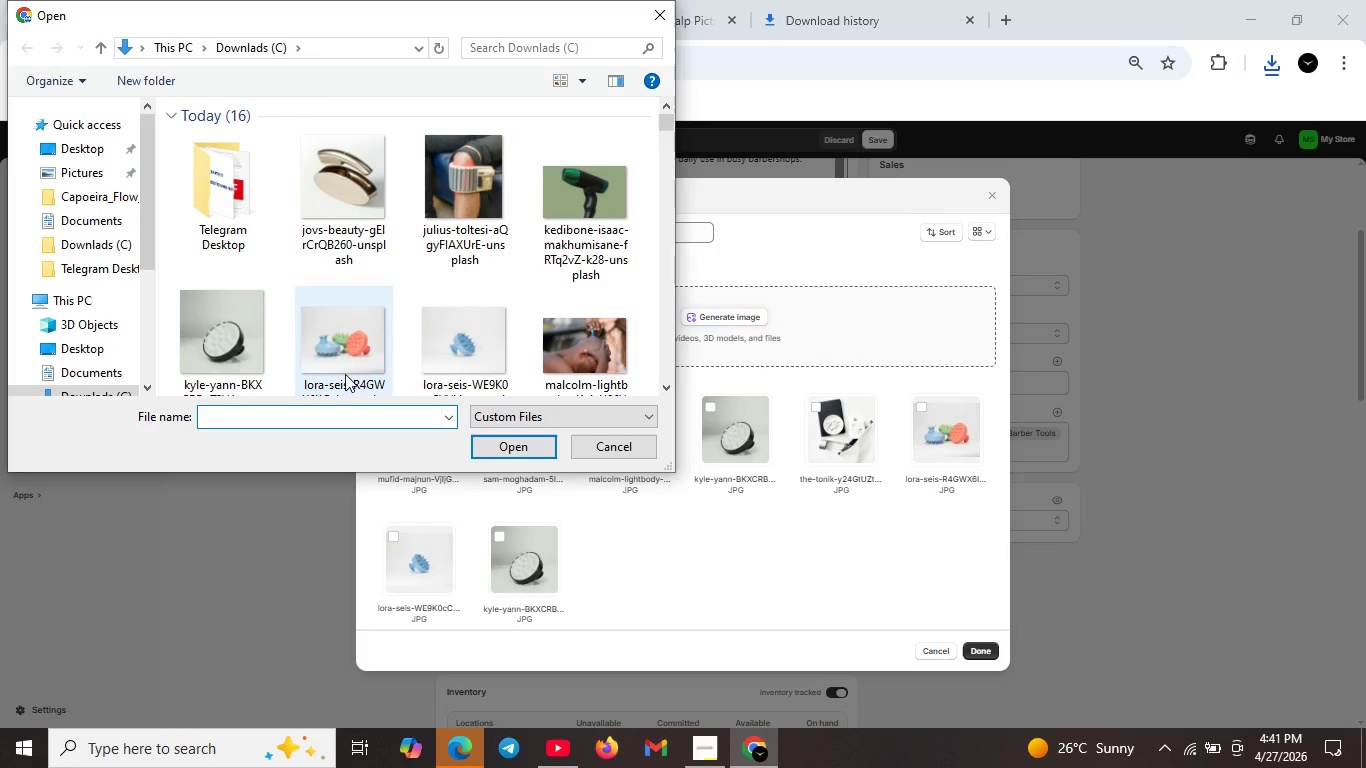 
scroll: coordinate [433, 333], scroll_direction: down, amount: 2.0
 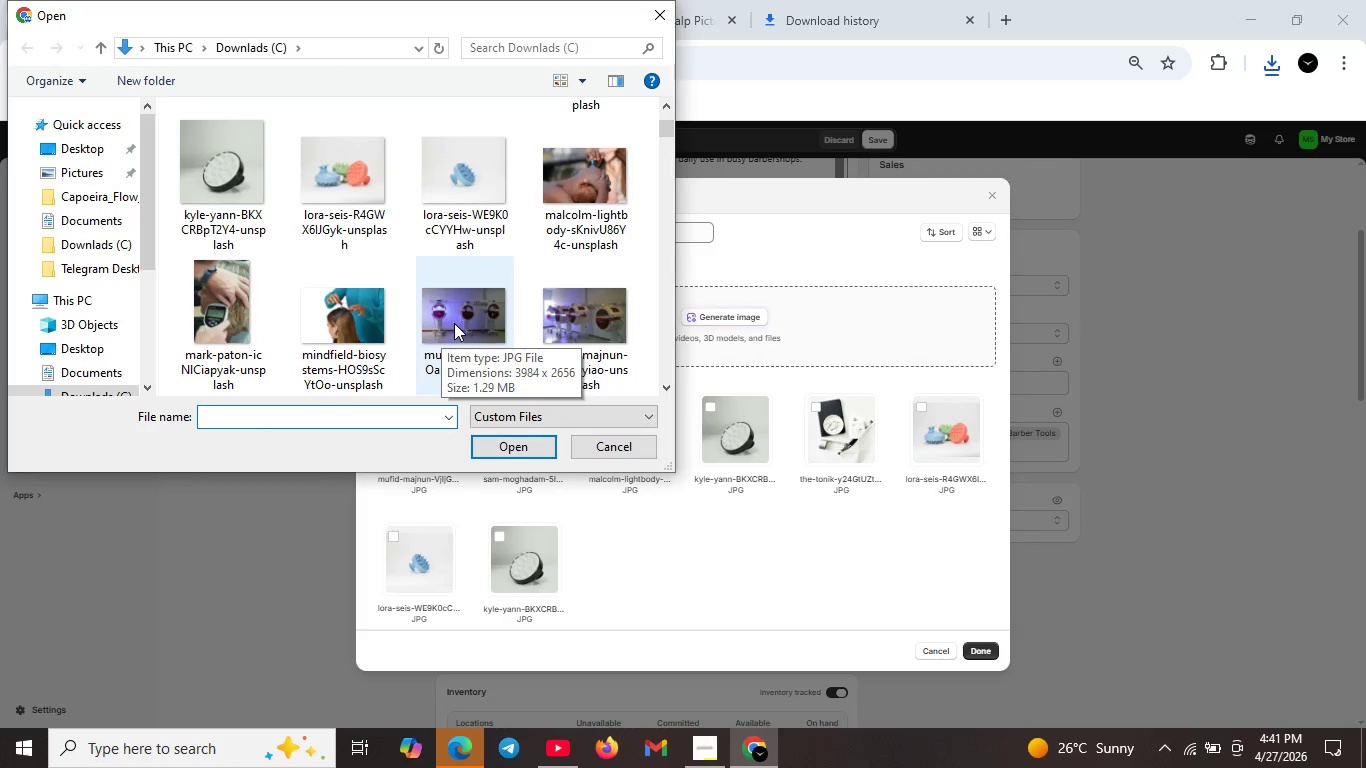 
left_click([454, 323])
 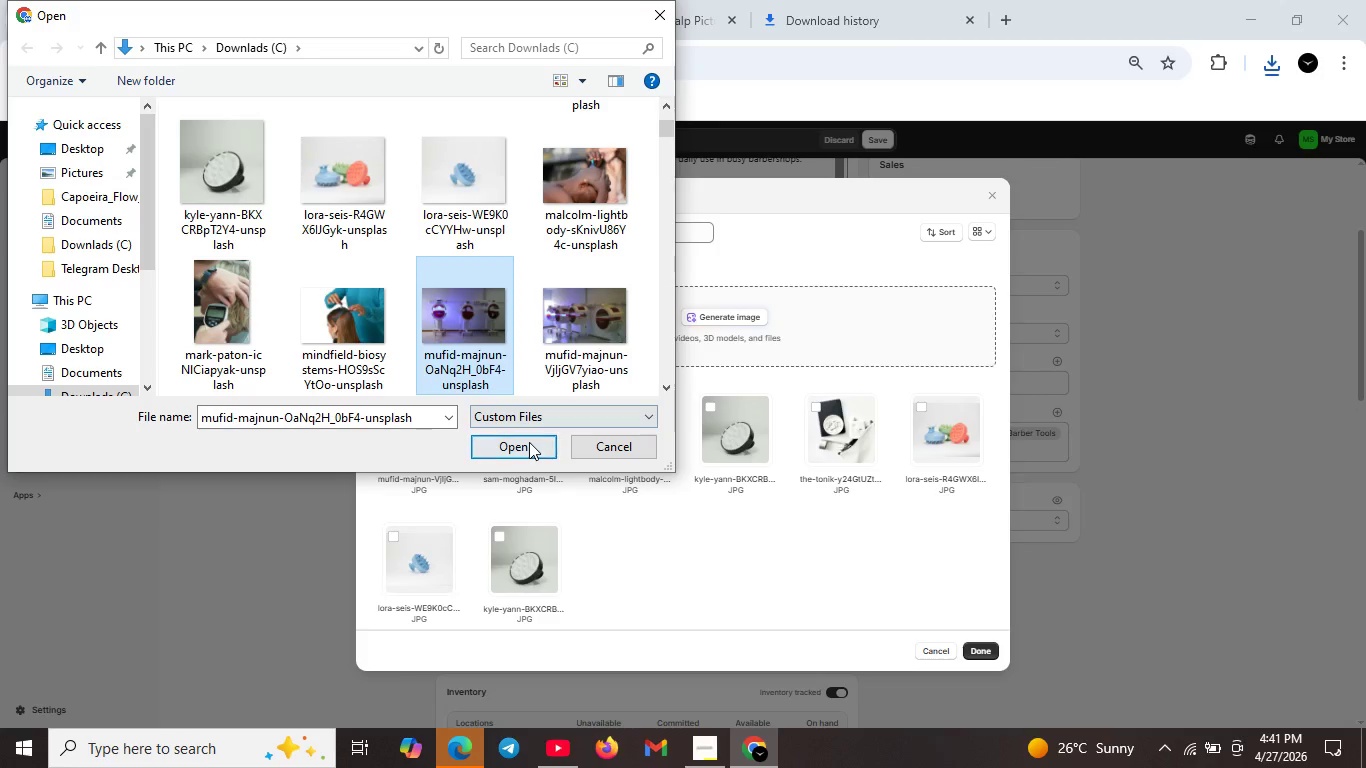 
left_click([529, 442])
 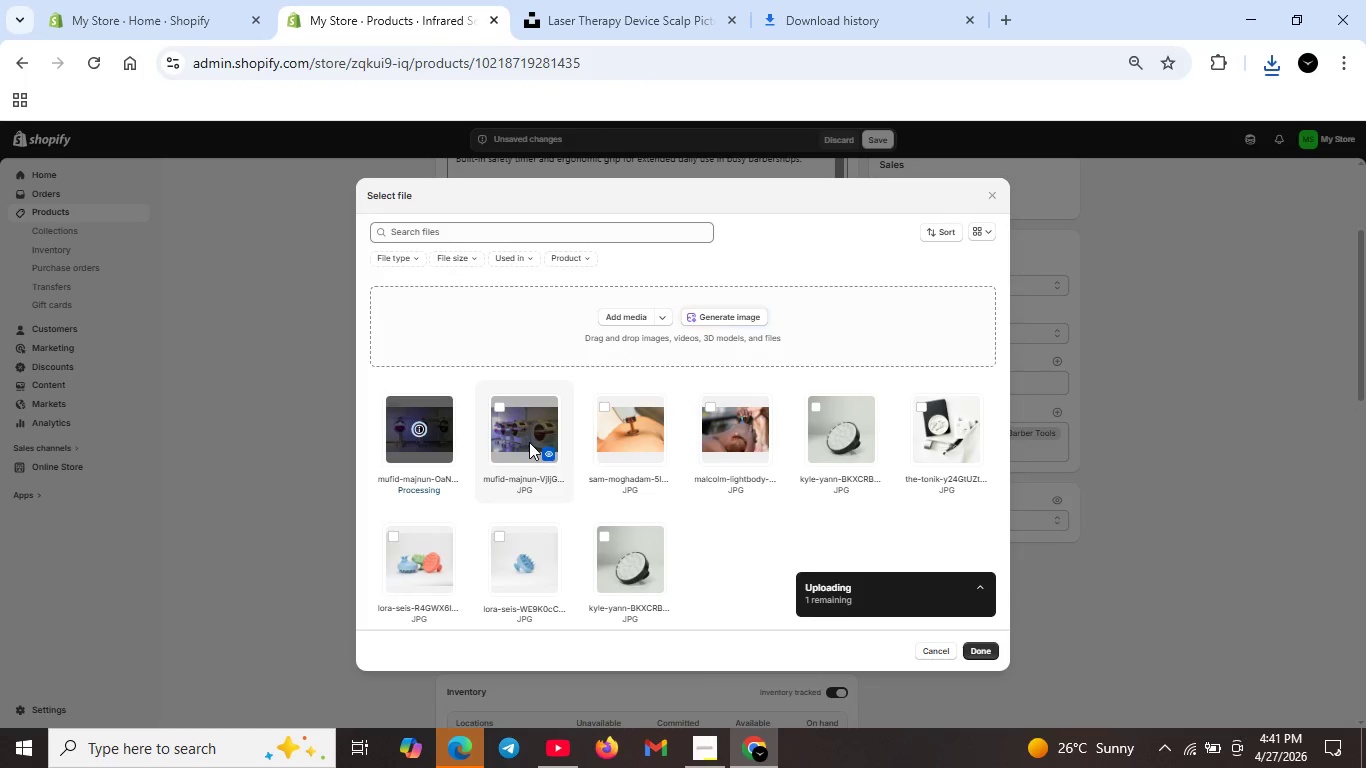 
wait(14.95)
 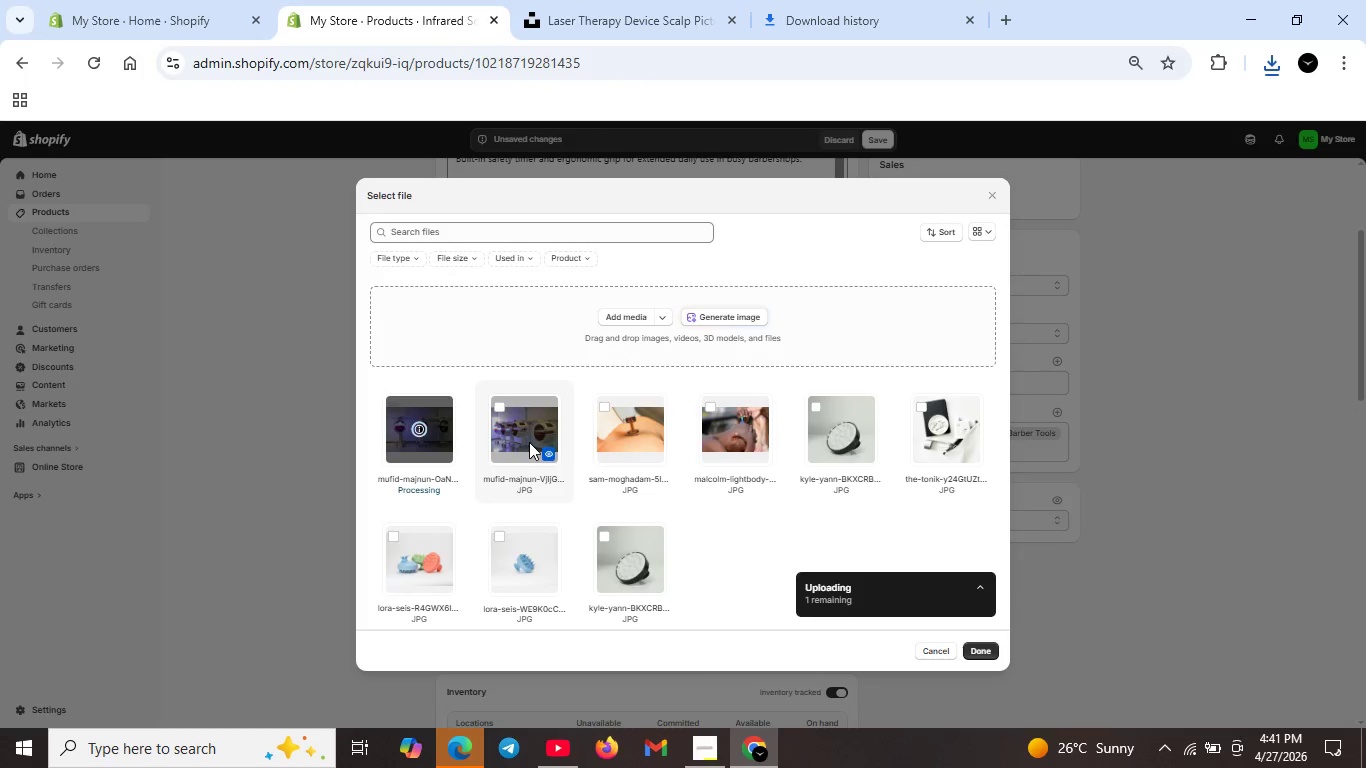 
left_click([981, 652])
 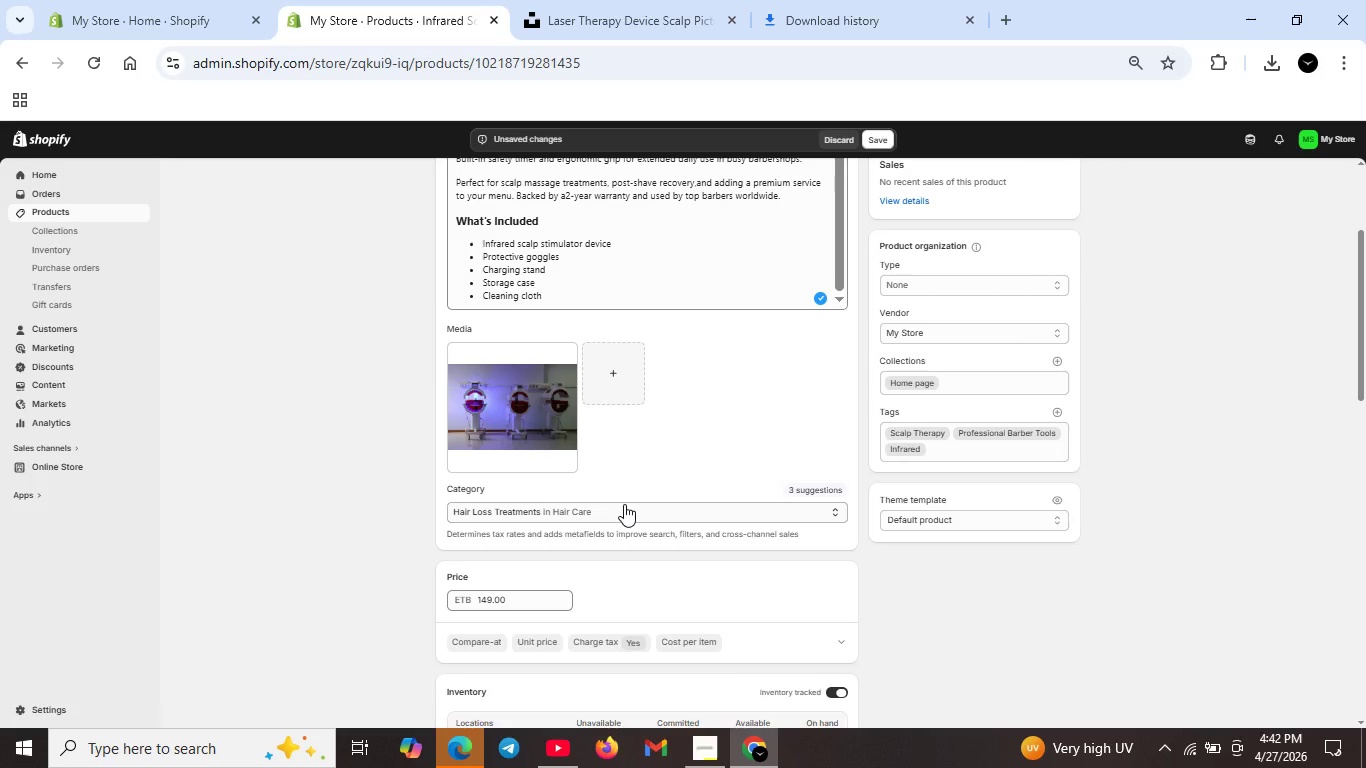 
wait(40.3)
 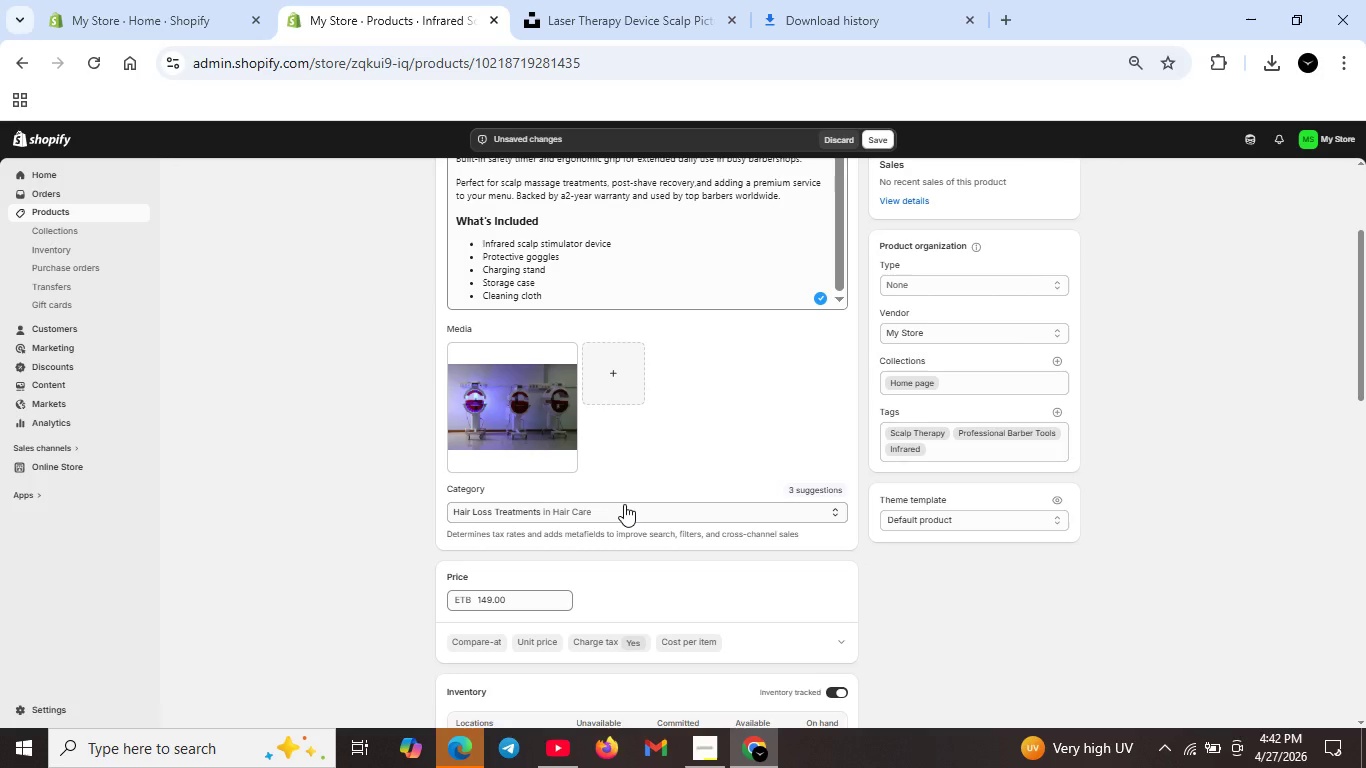 
double_click([544, 413])
 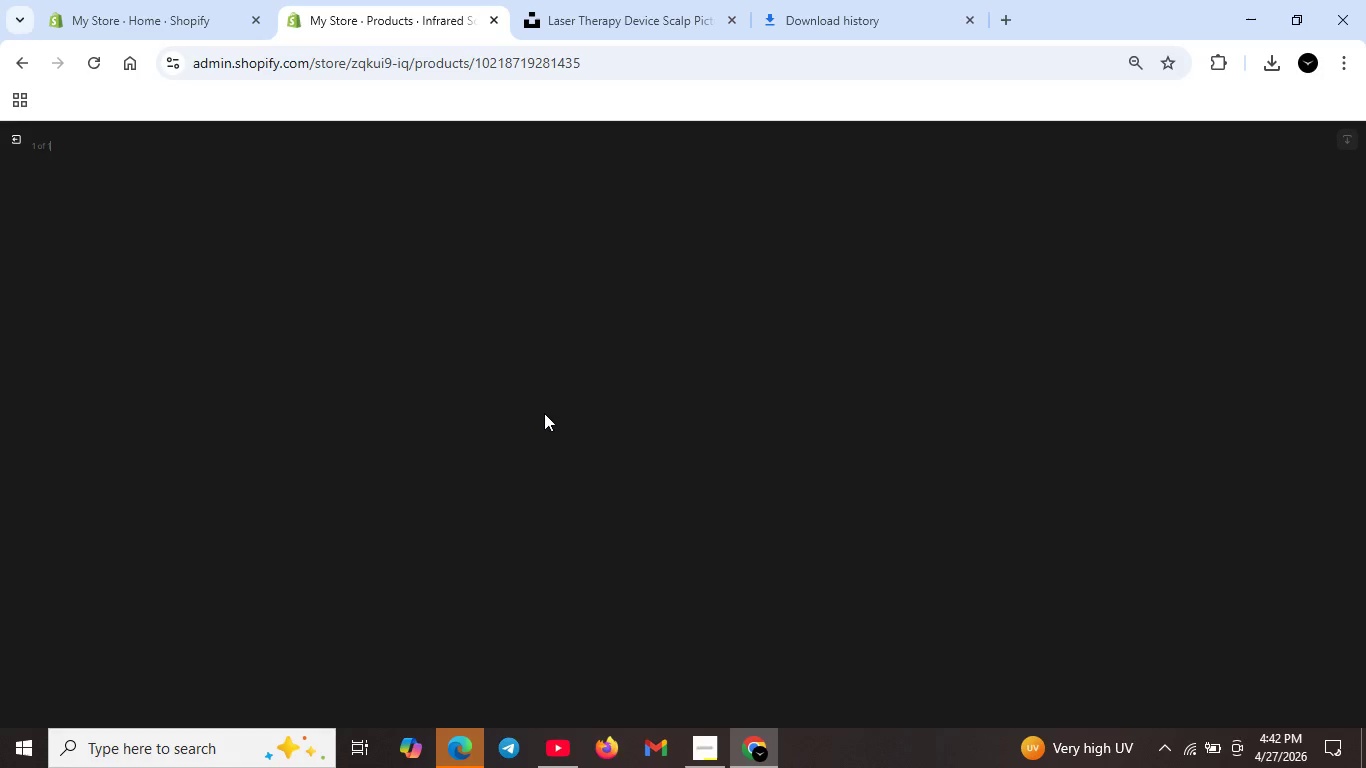 
wait(7.53)
 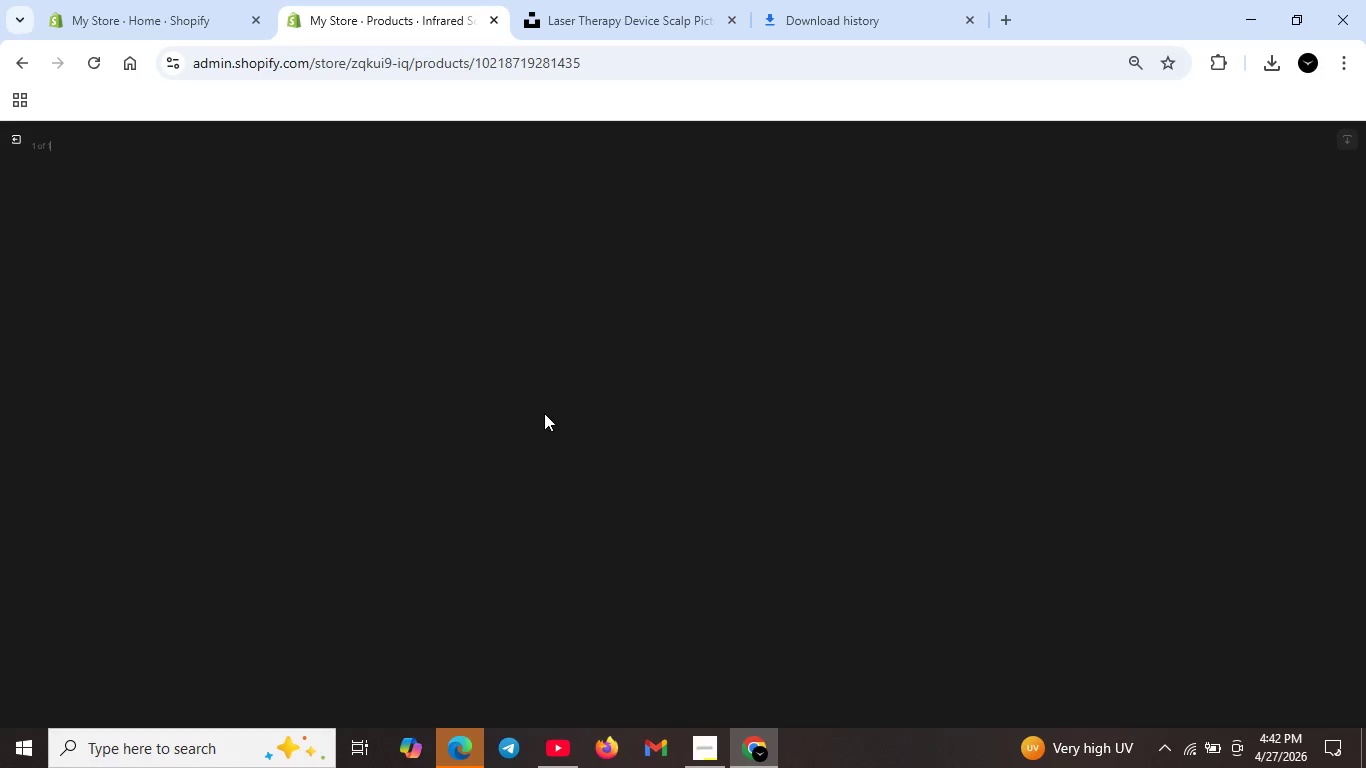 
left_click([16, 137])
 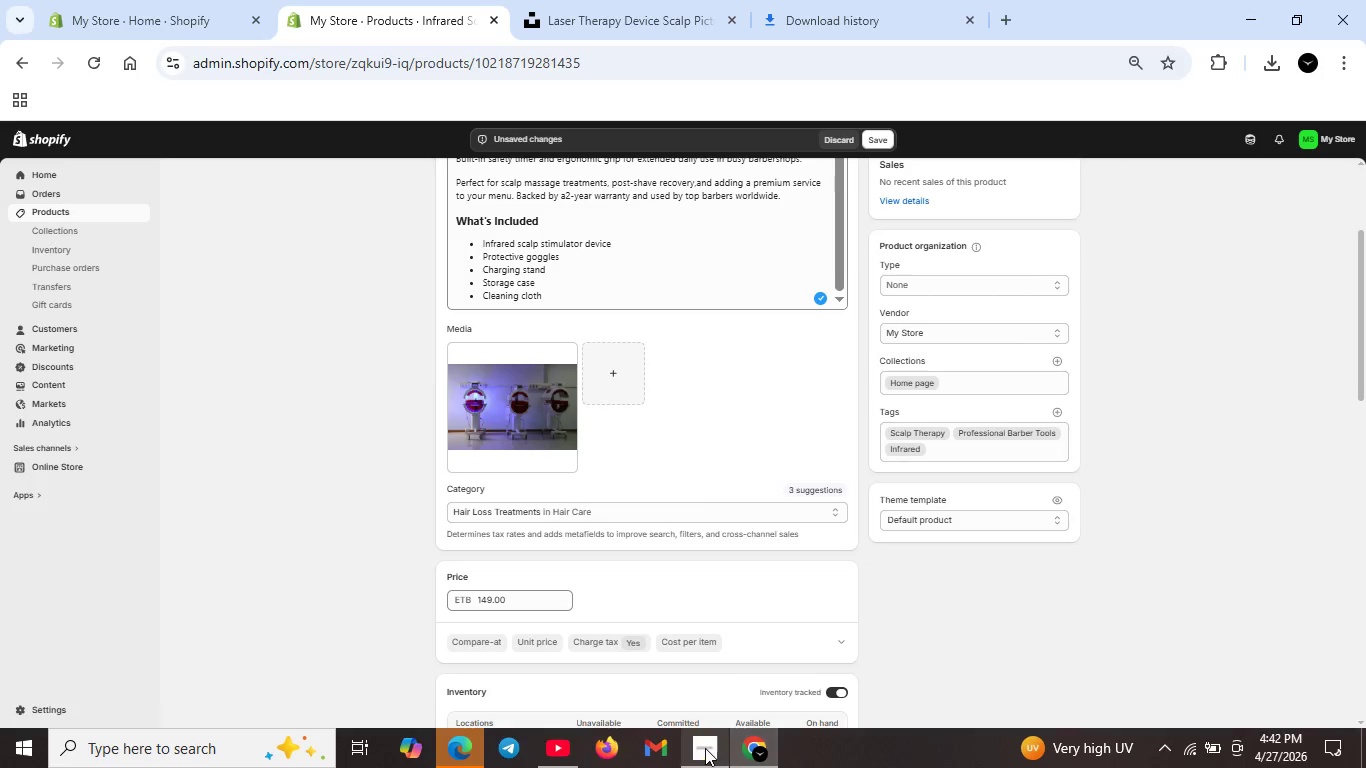 
left_click([705, 748])